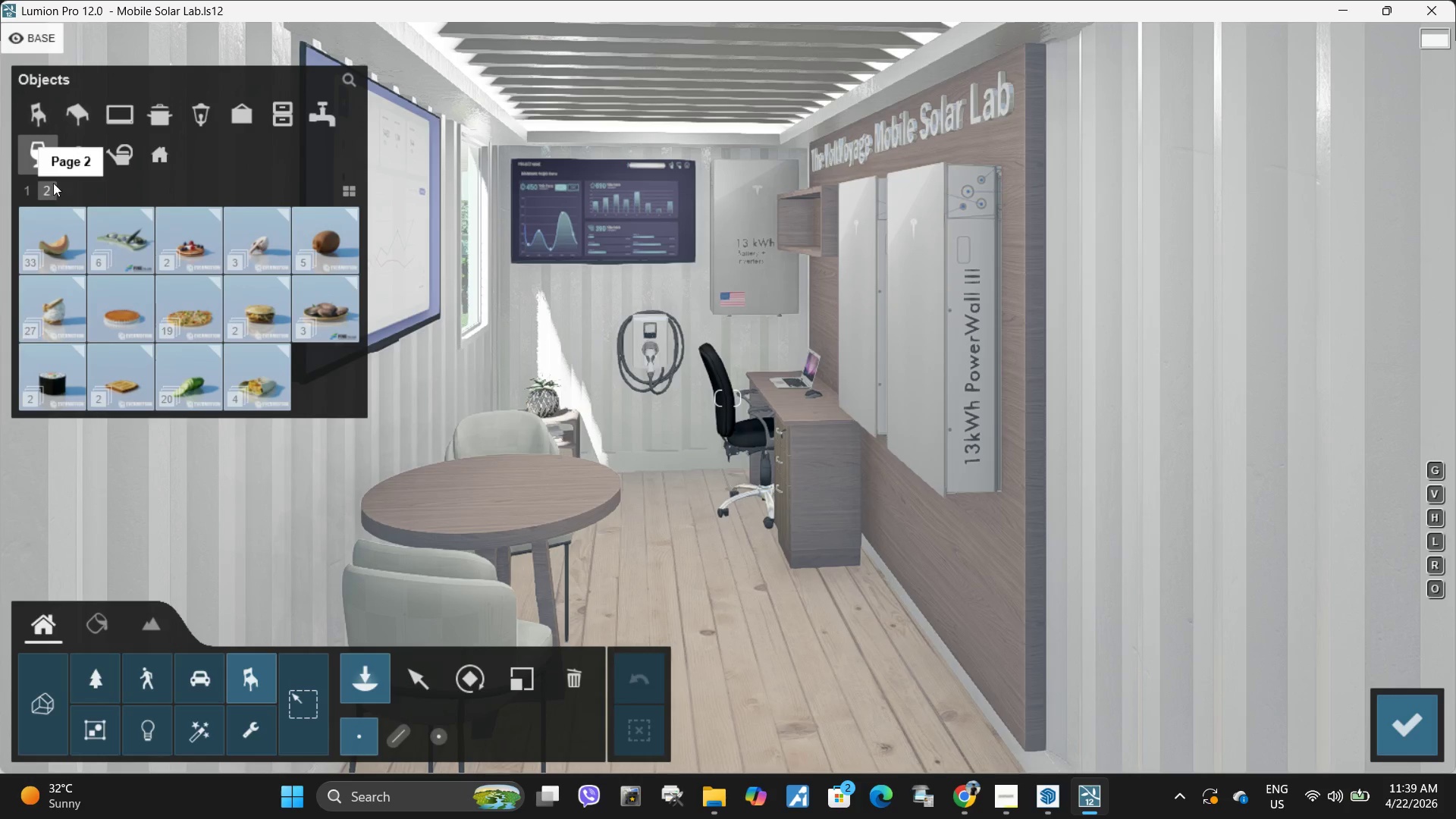 
mouse_move([195, 113])
 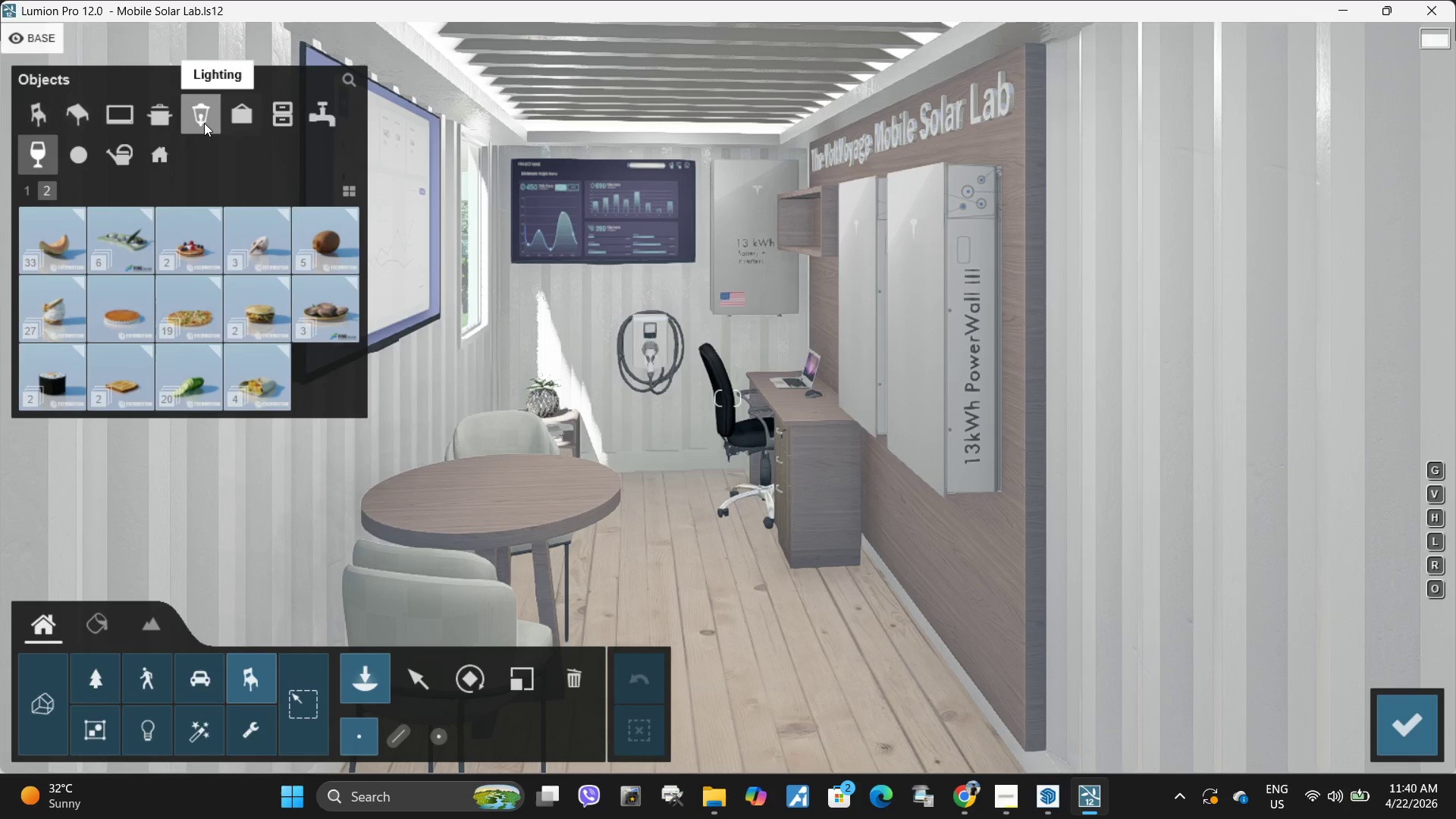 
left_click([204, 123])
 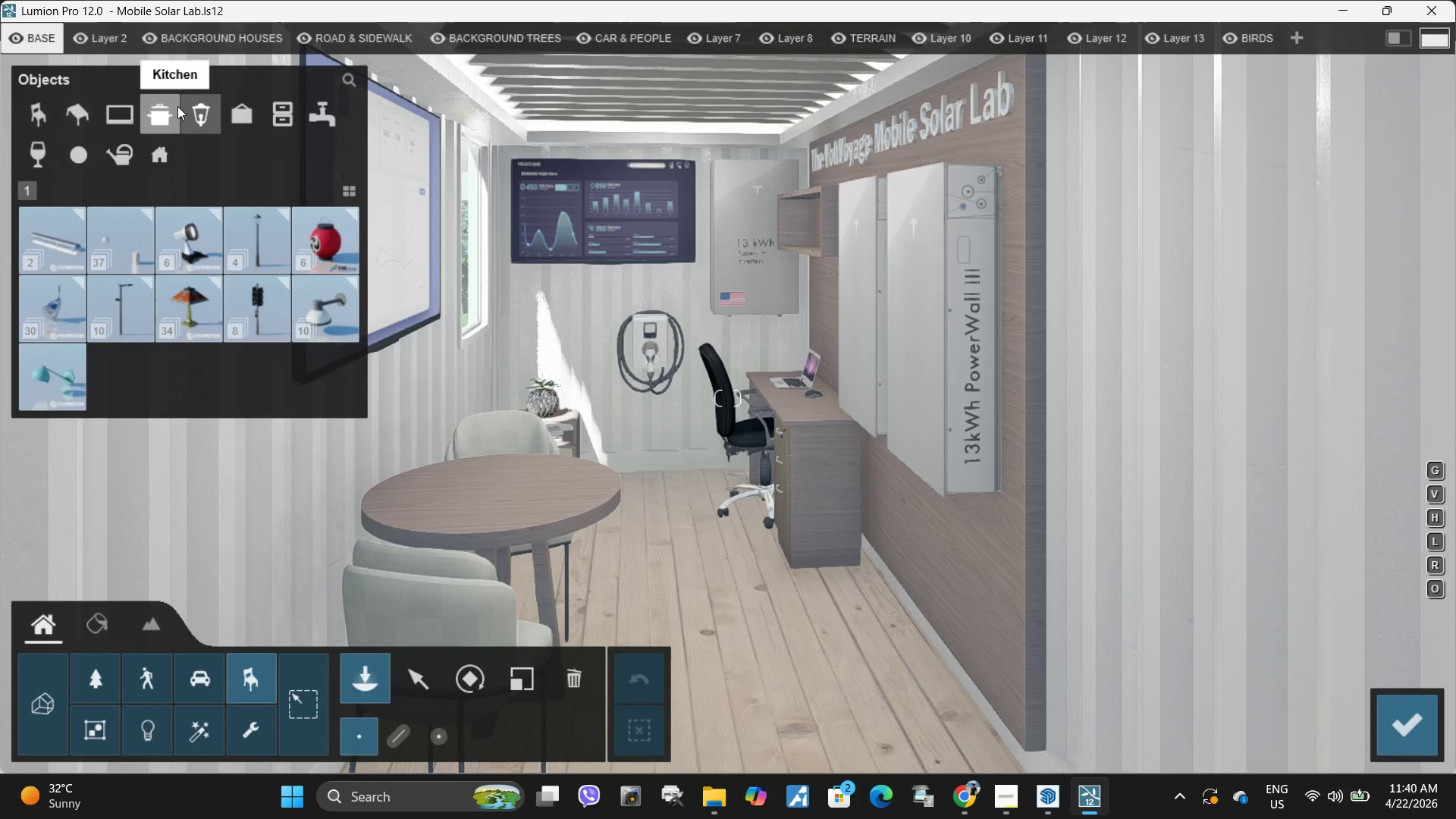 
left_click([177, 106])
 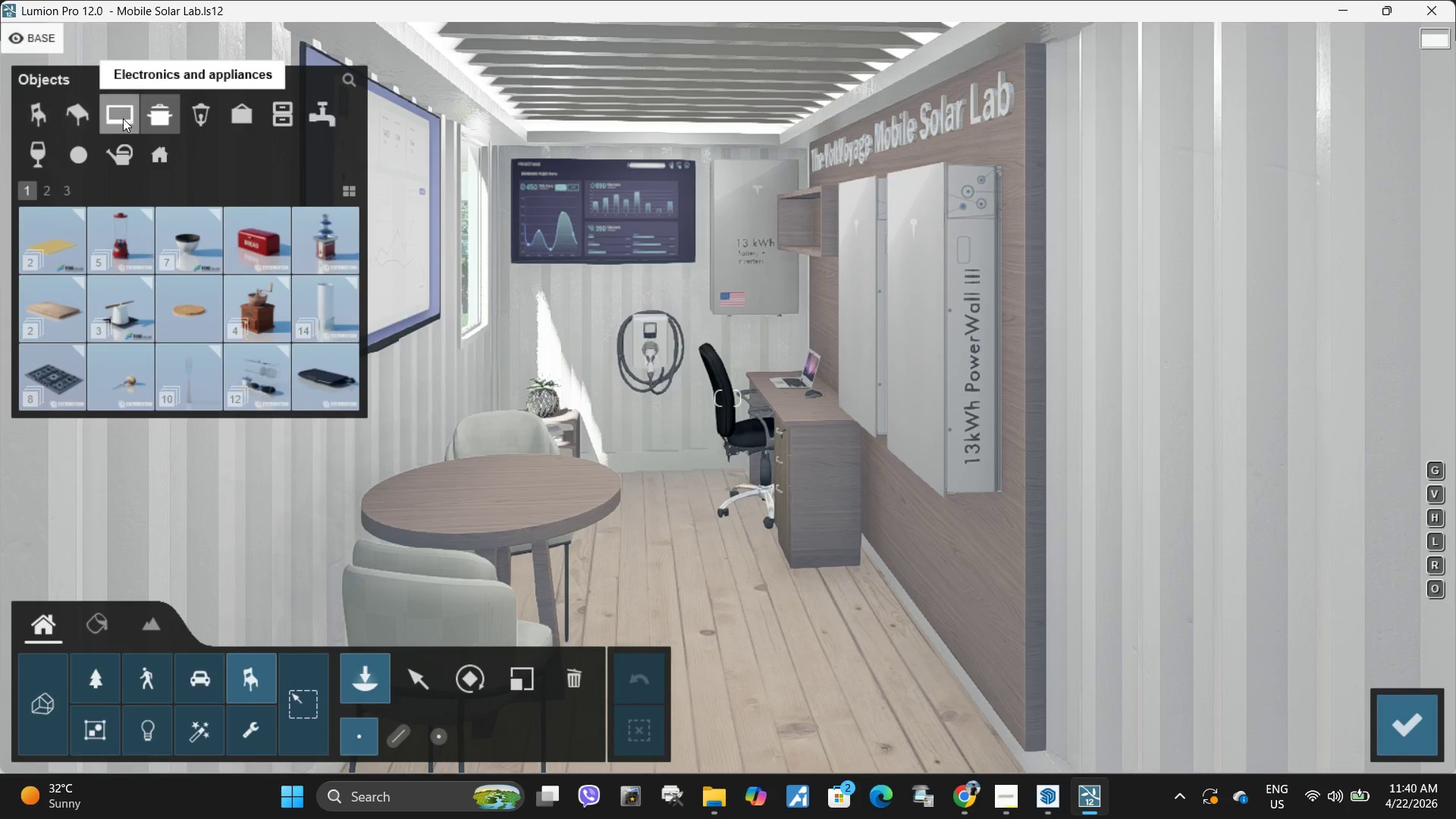 
left_click([123, 118])
 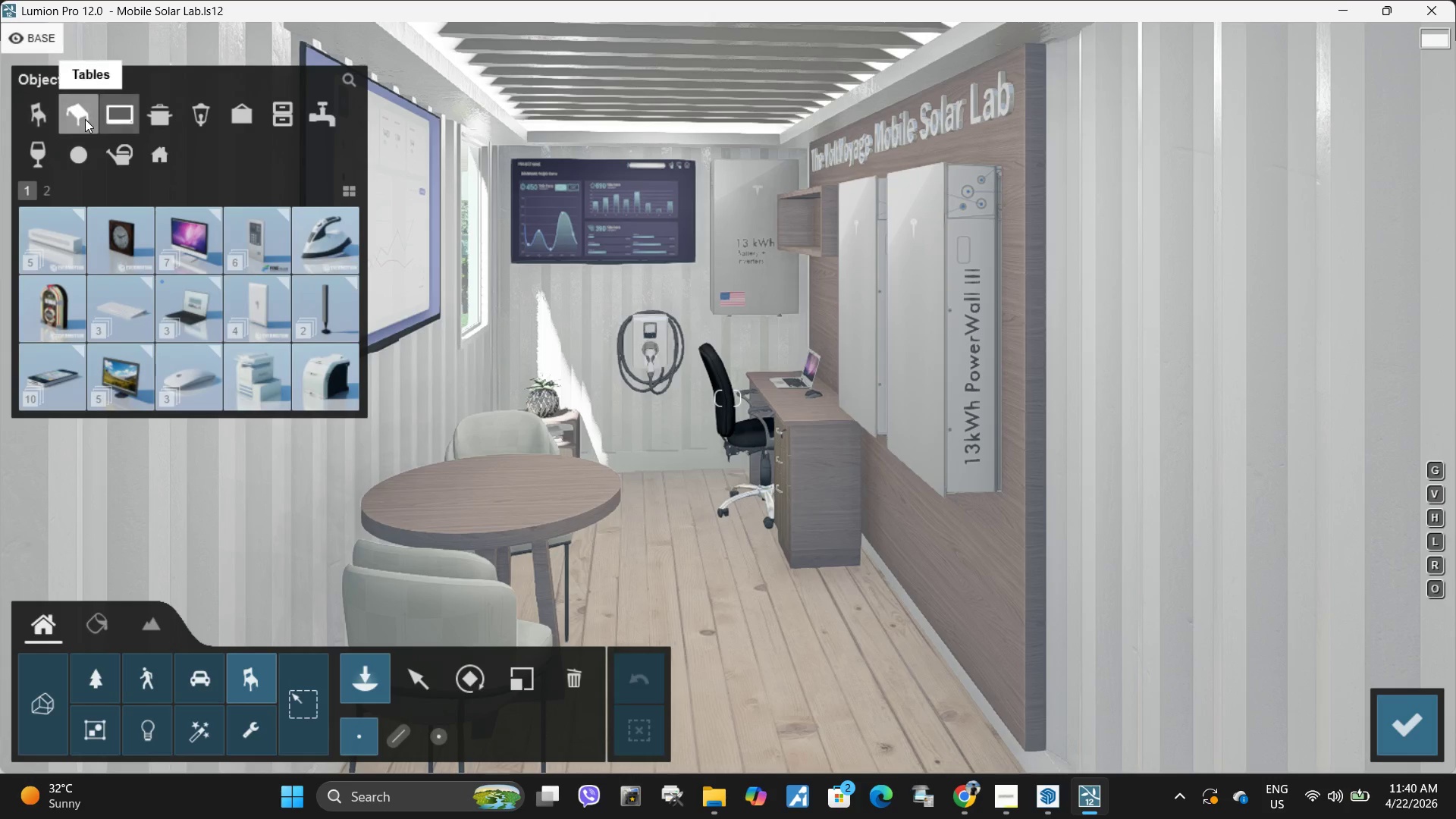 
left_click([85, 119])
 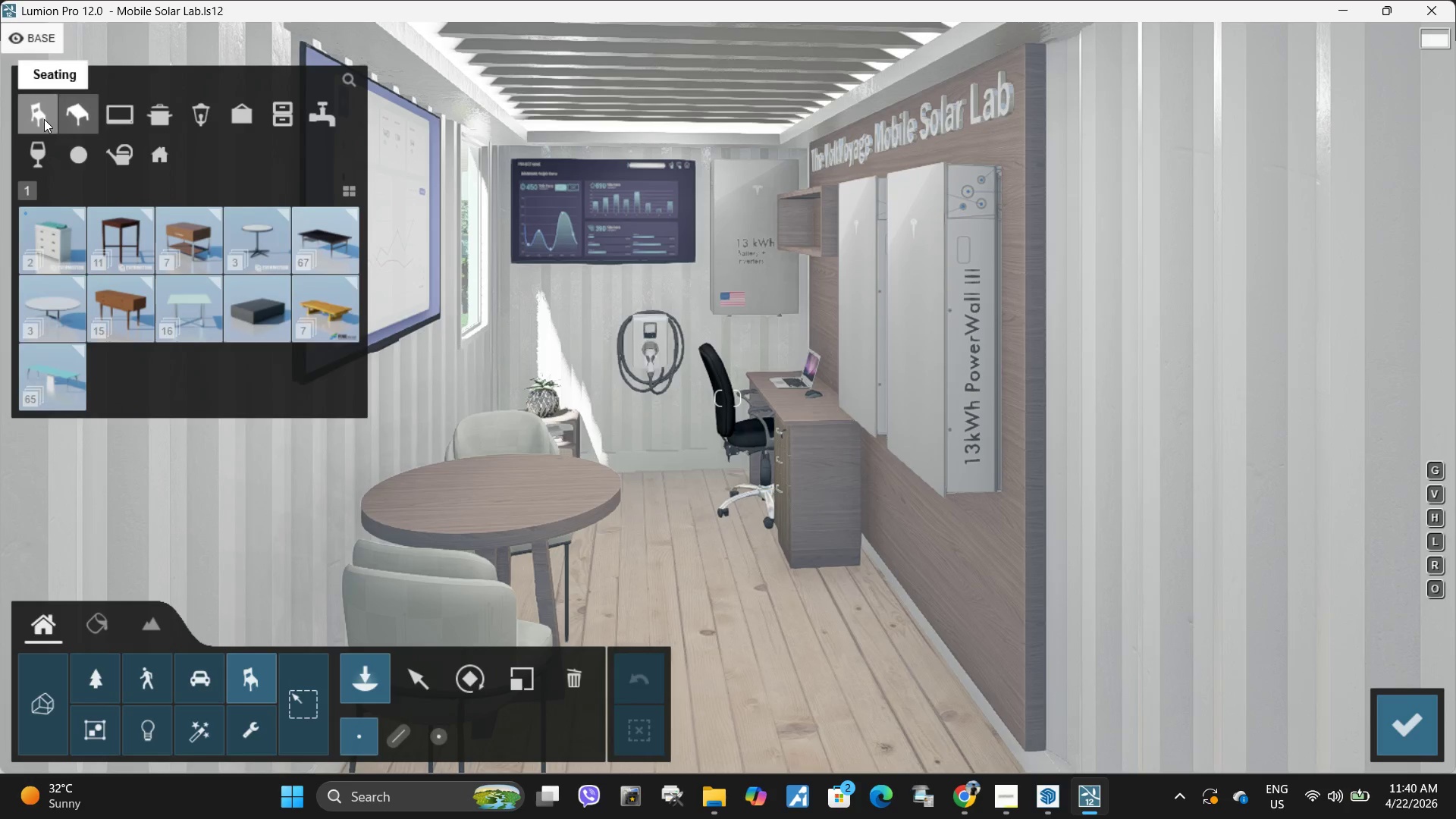 
left_click([44, 119])
 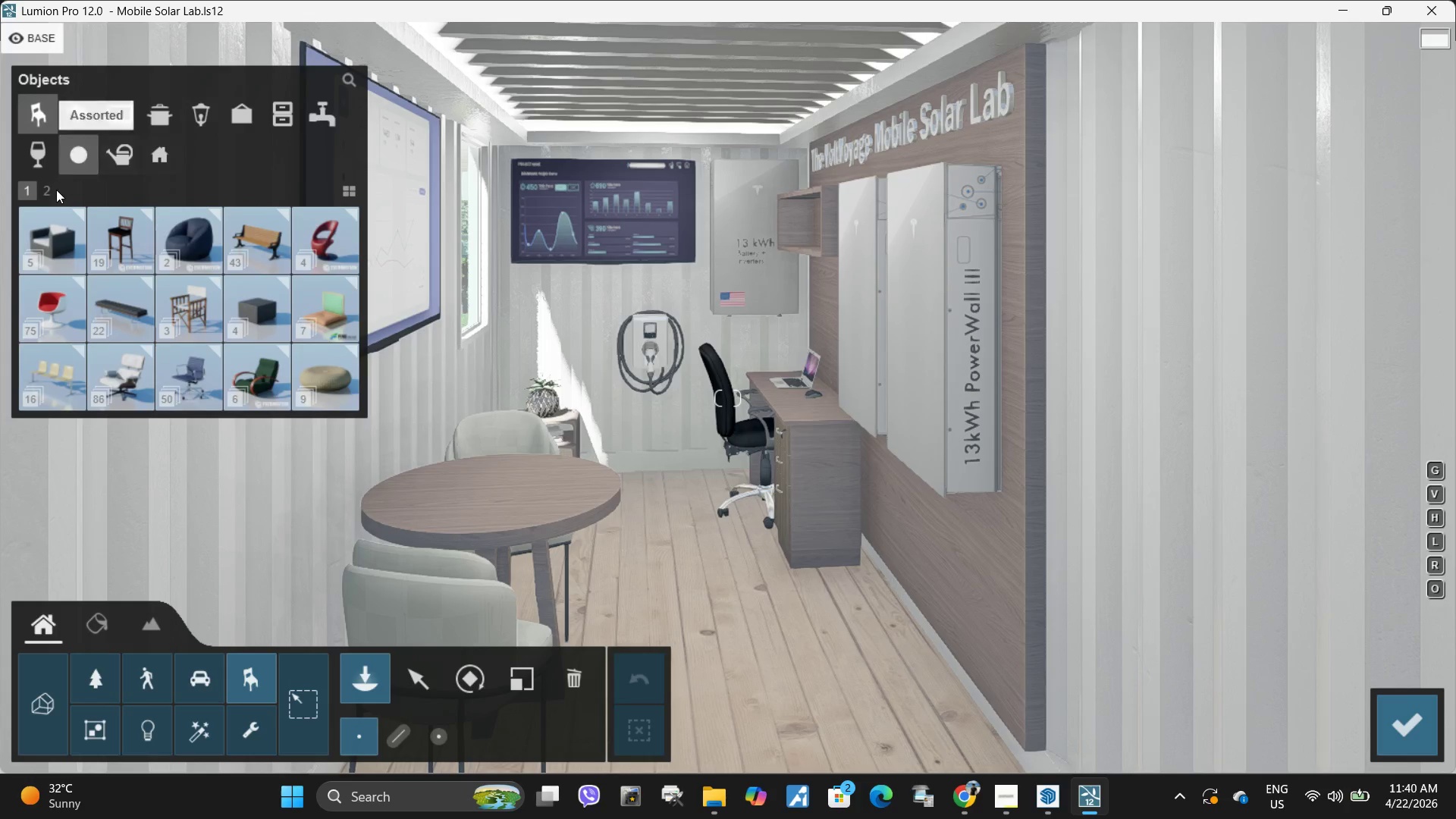 
left_click([48, 193])
 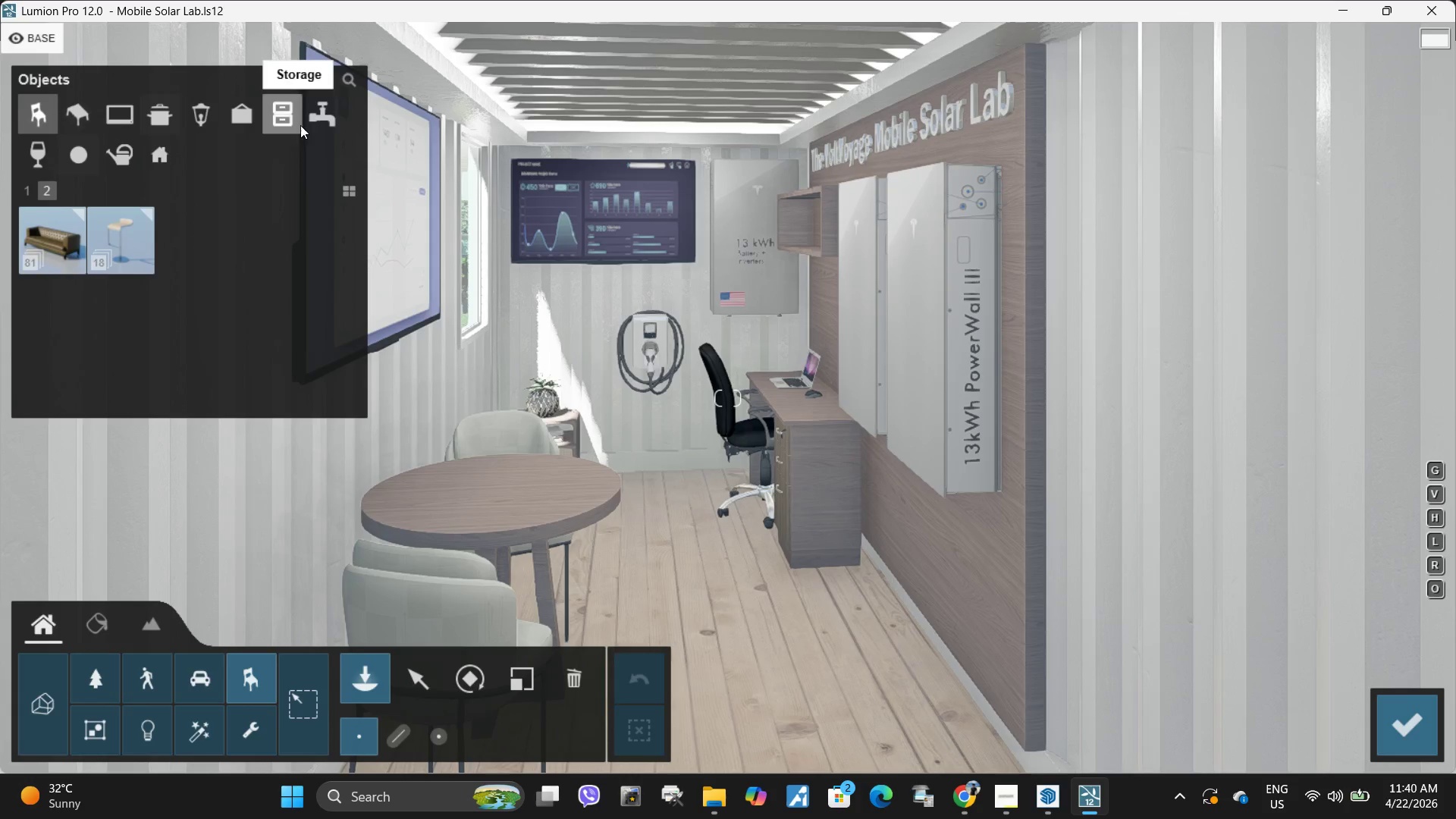 
left_click([312, 124])
 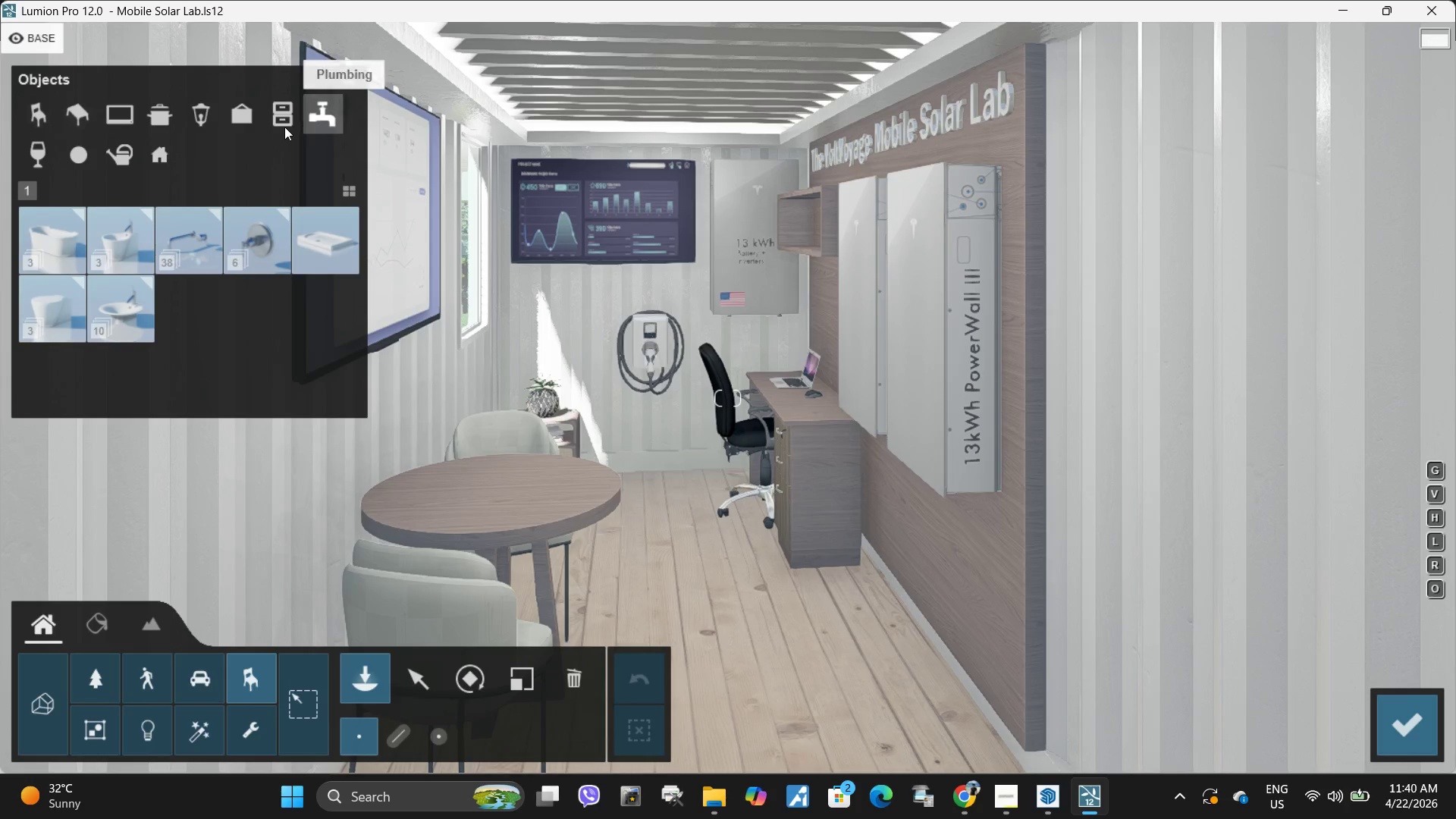 
left_click([265, 120])
 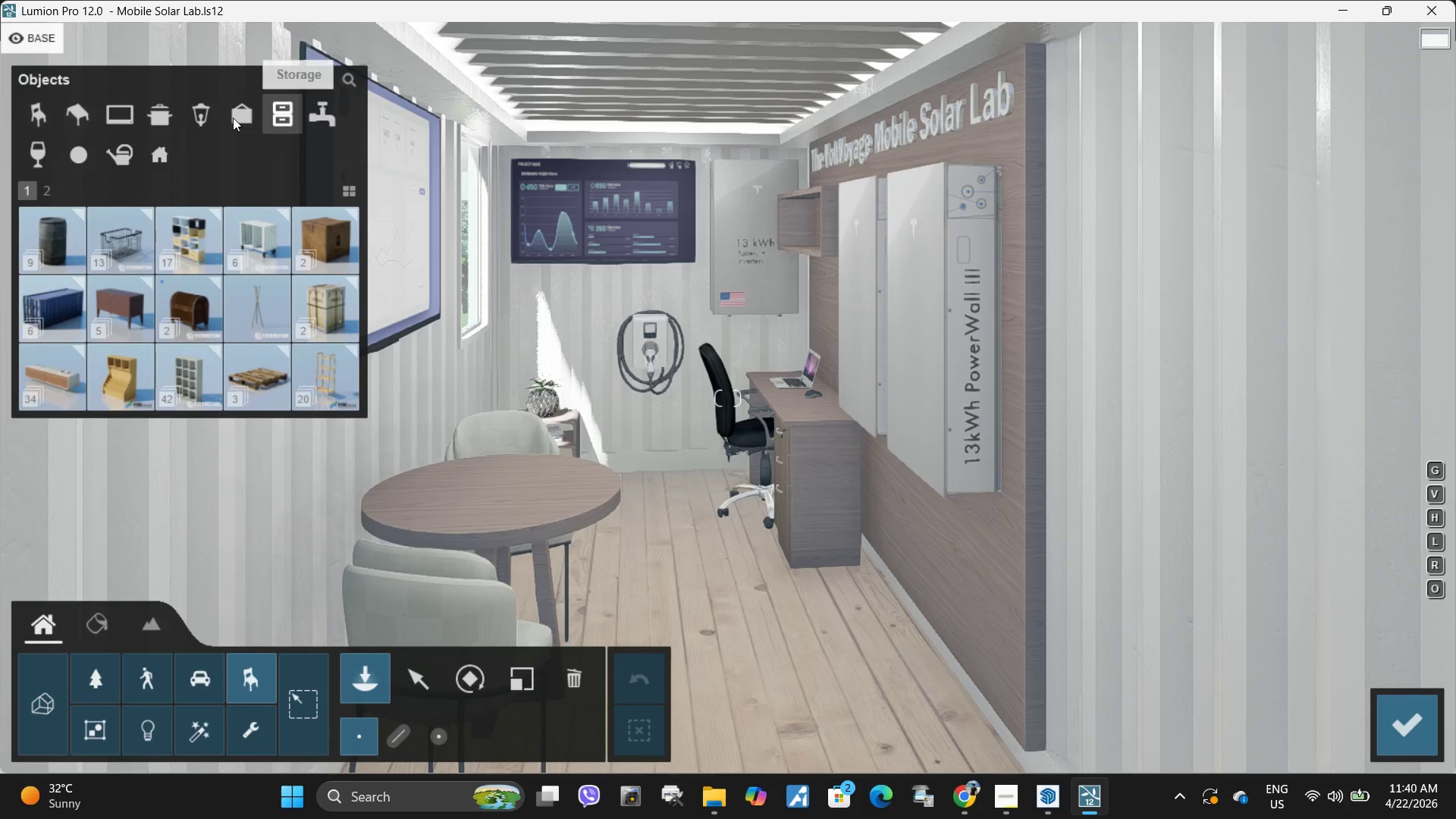 
left_click([233, 118])
 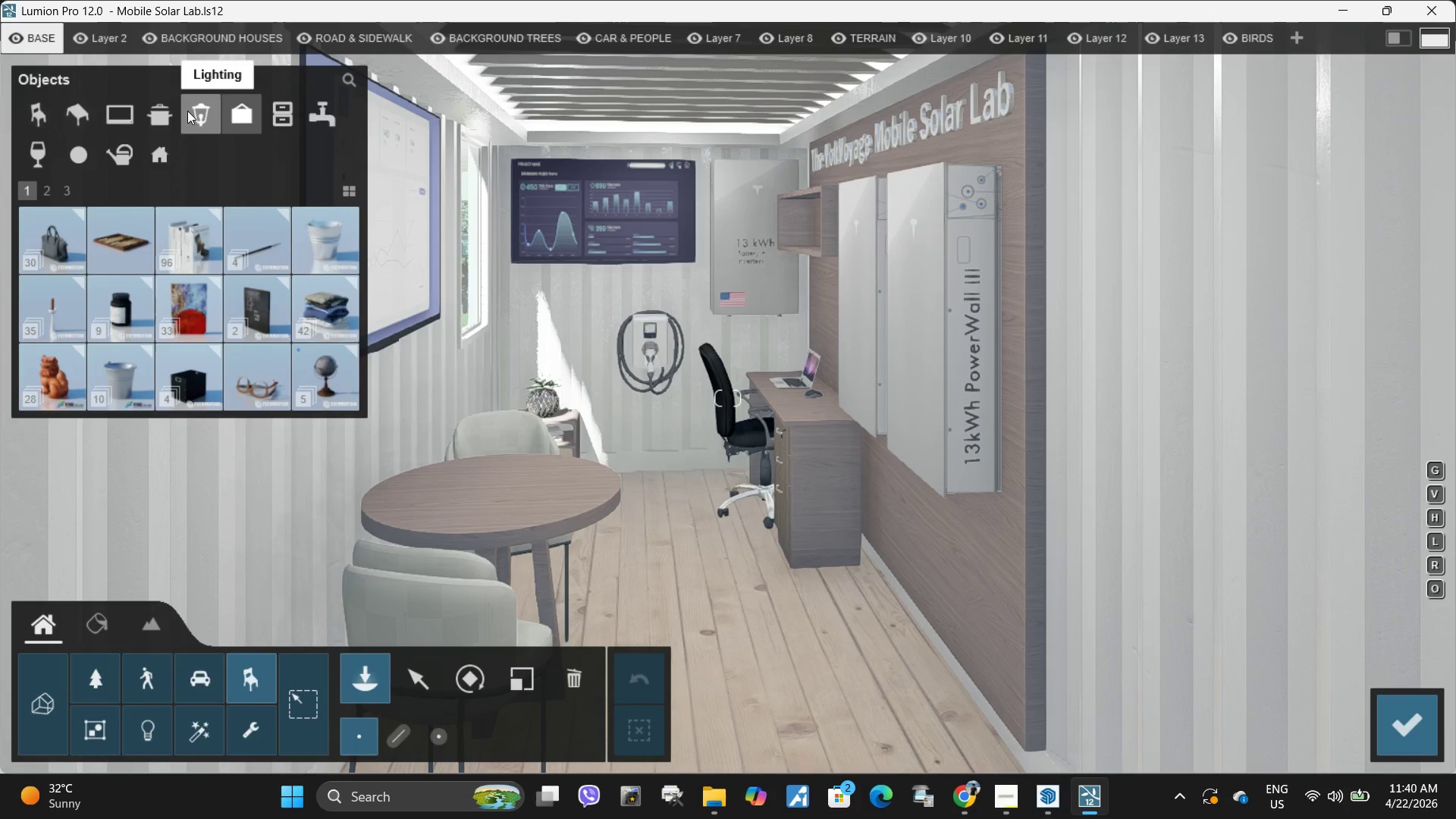 
left_click([187, 111])
 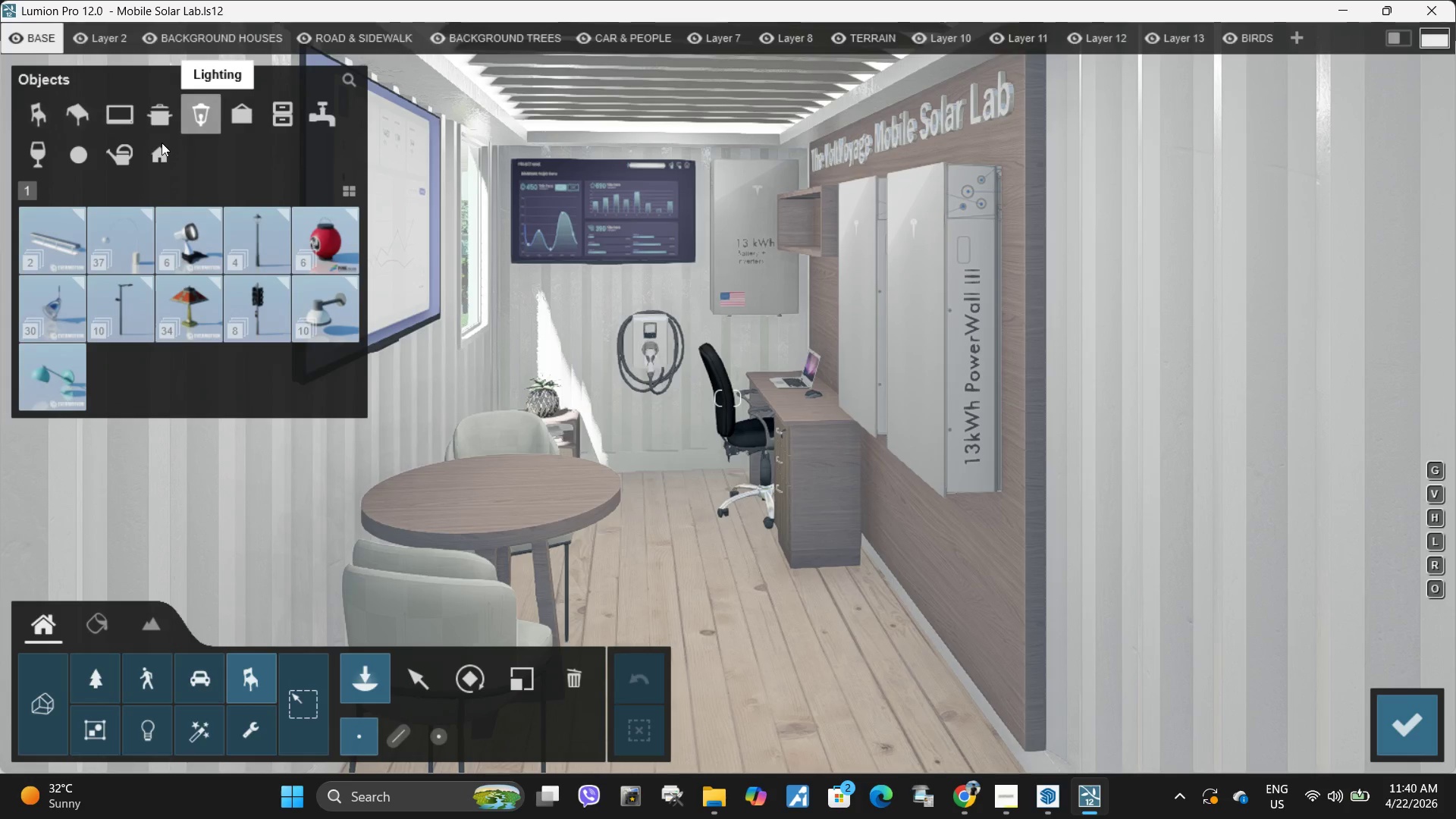 
left_click([158, 147])
 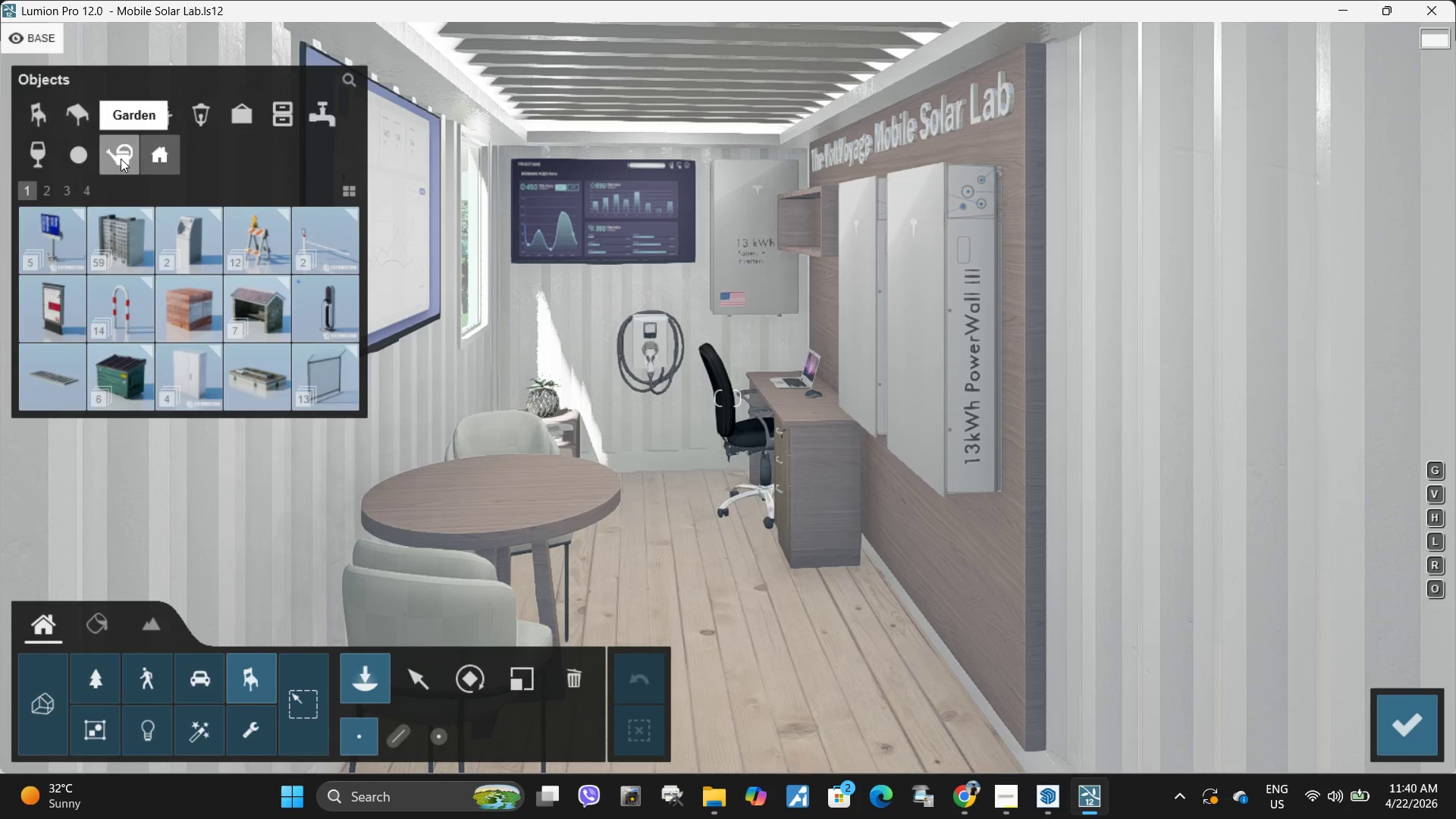 
left_click([121, 158])
 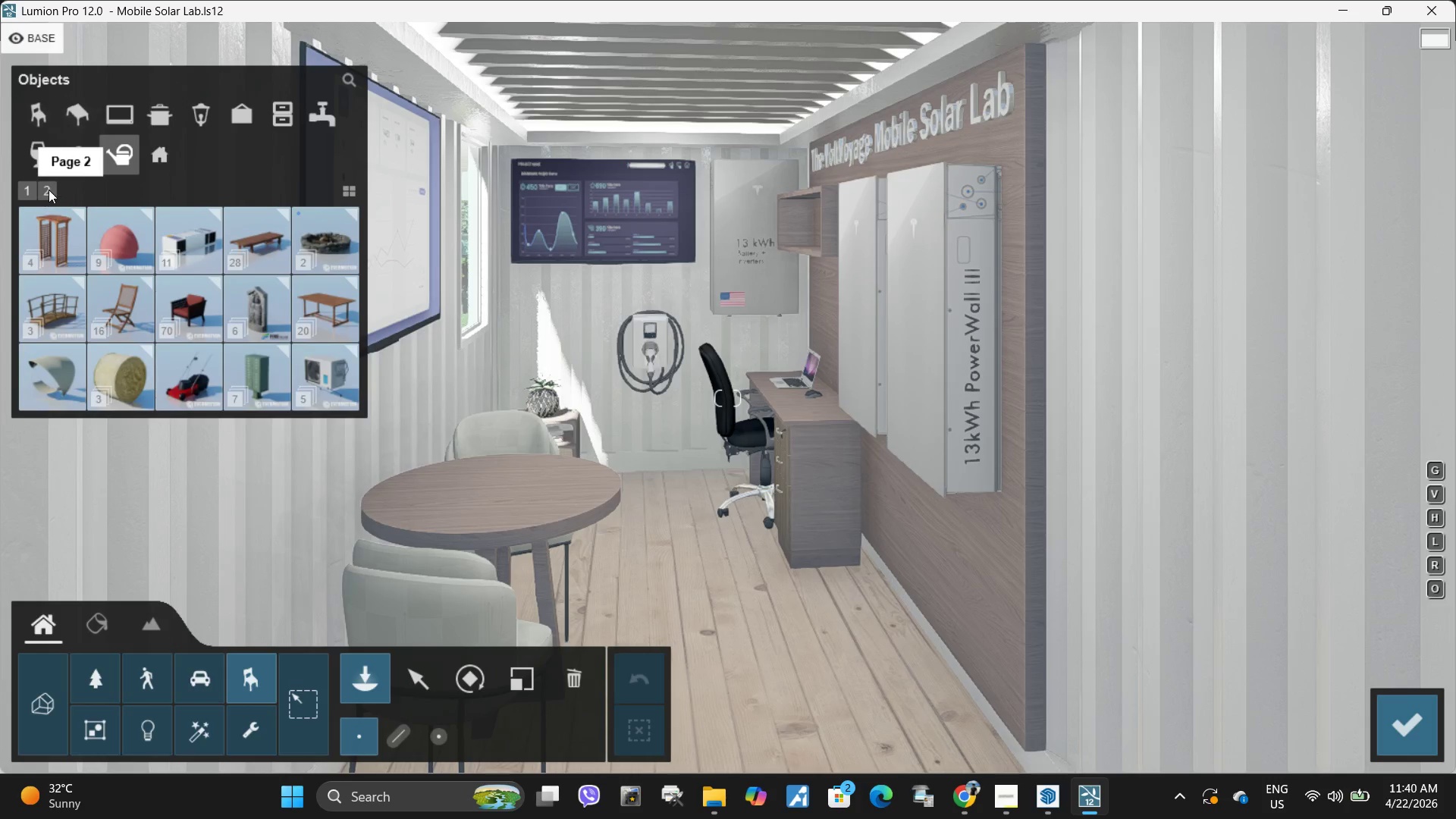 
left_click([49, 190])
 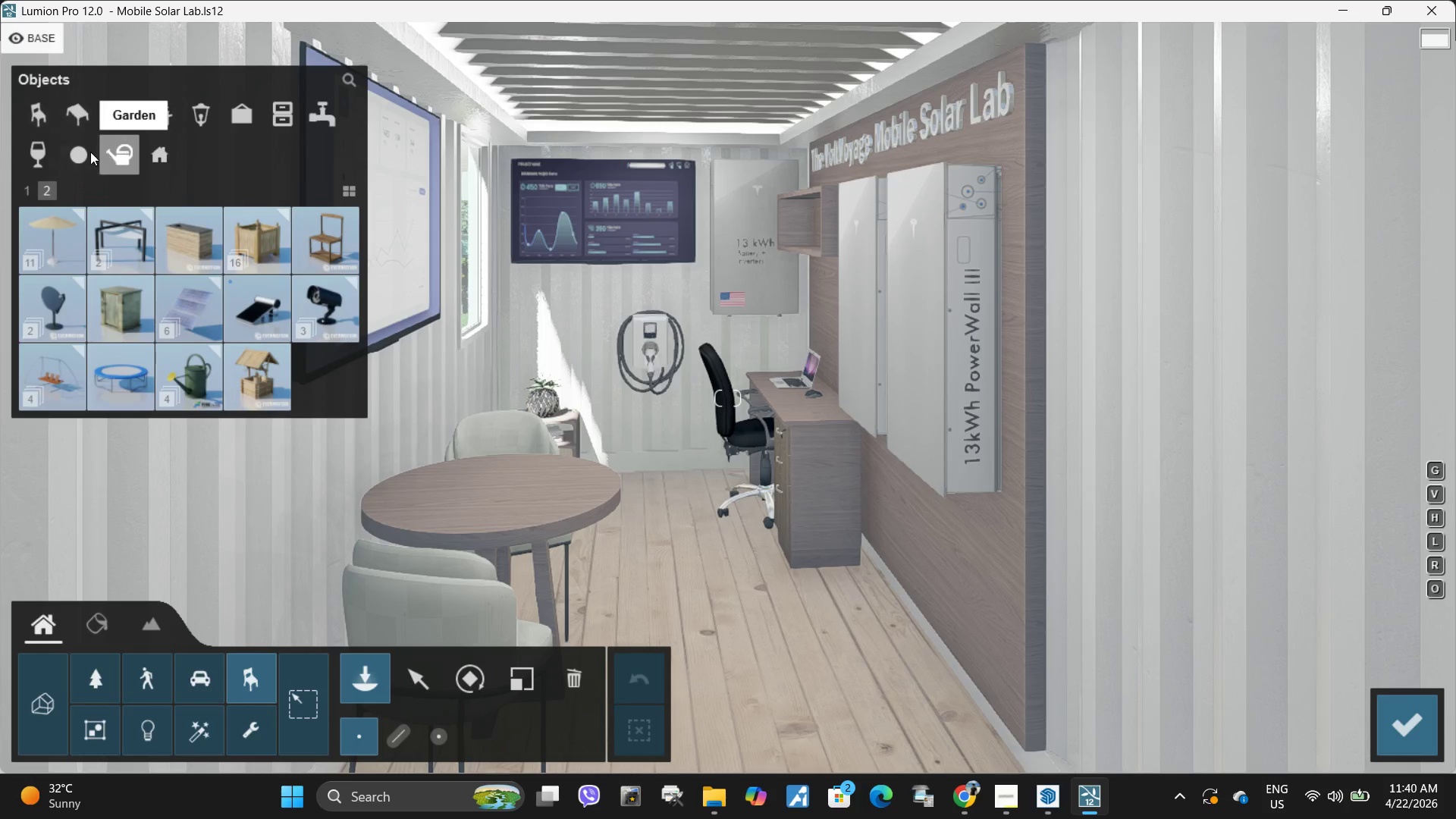 
left_click([79, 152])
 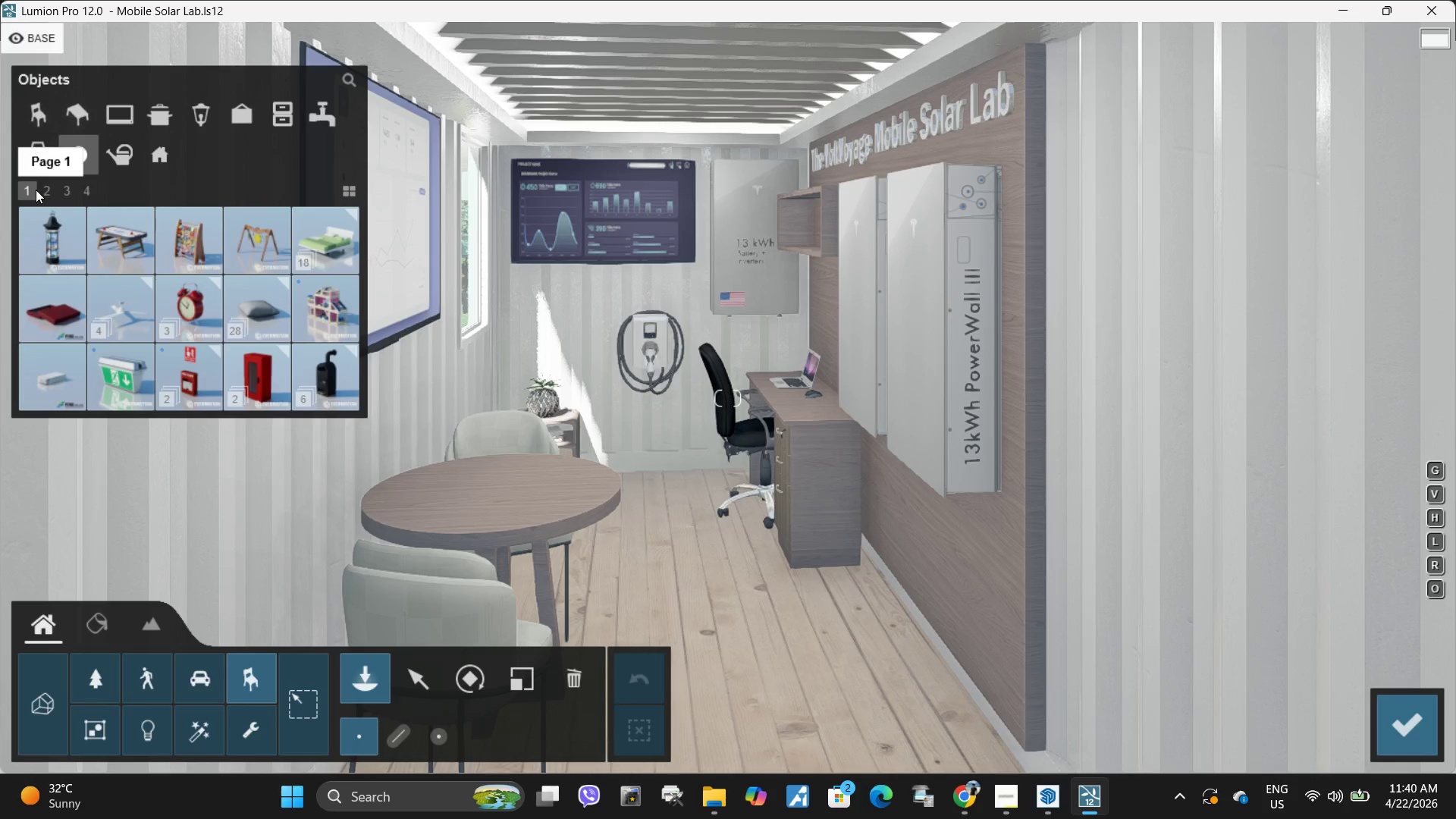 
left_click([46, 190])
 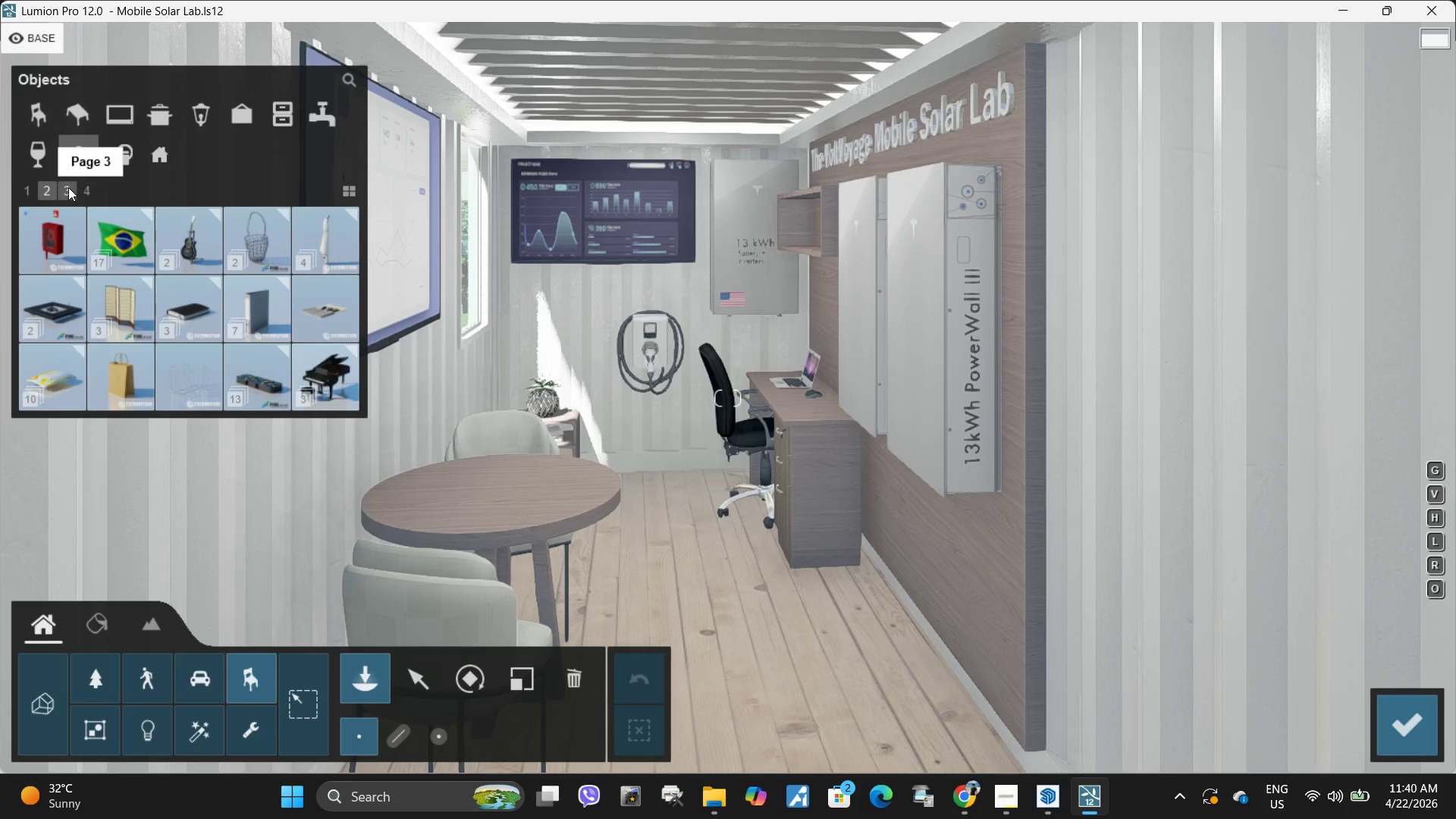 
left_click([68, 187])
 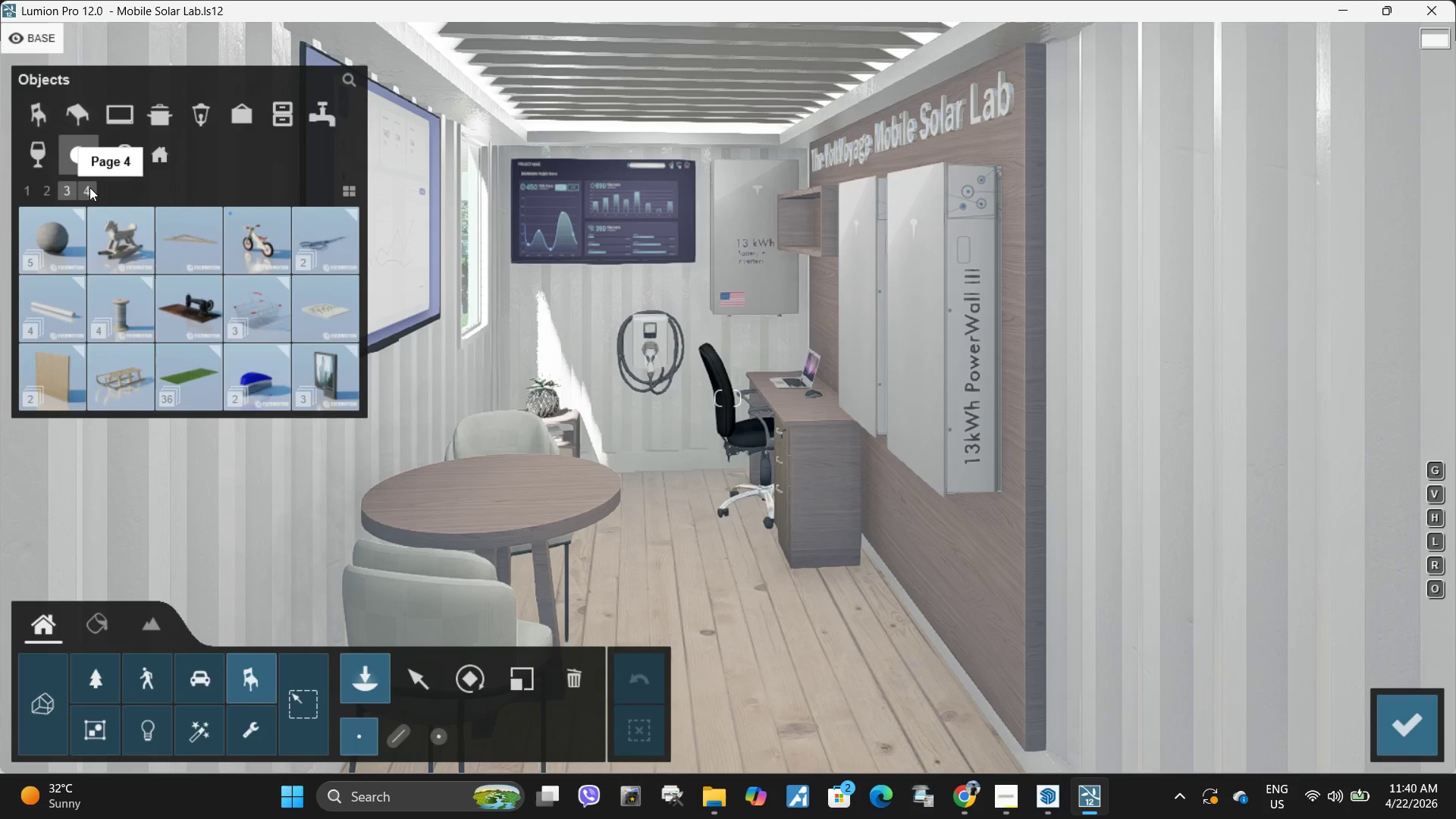 
left_click([89, 187])
 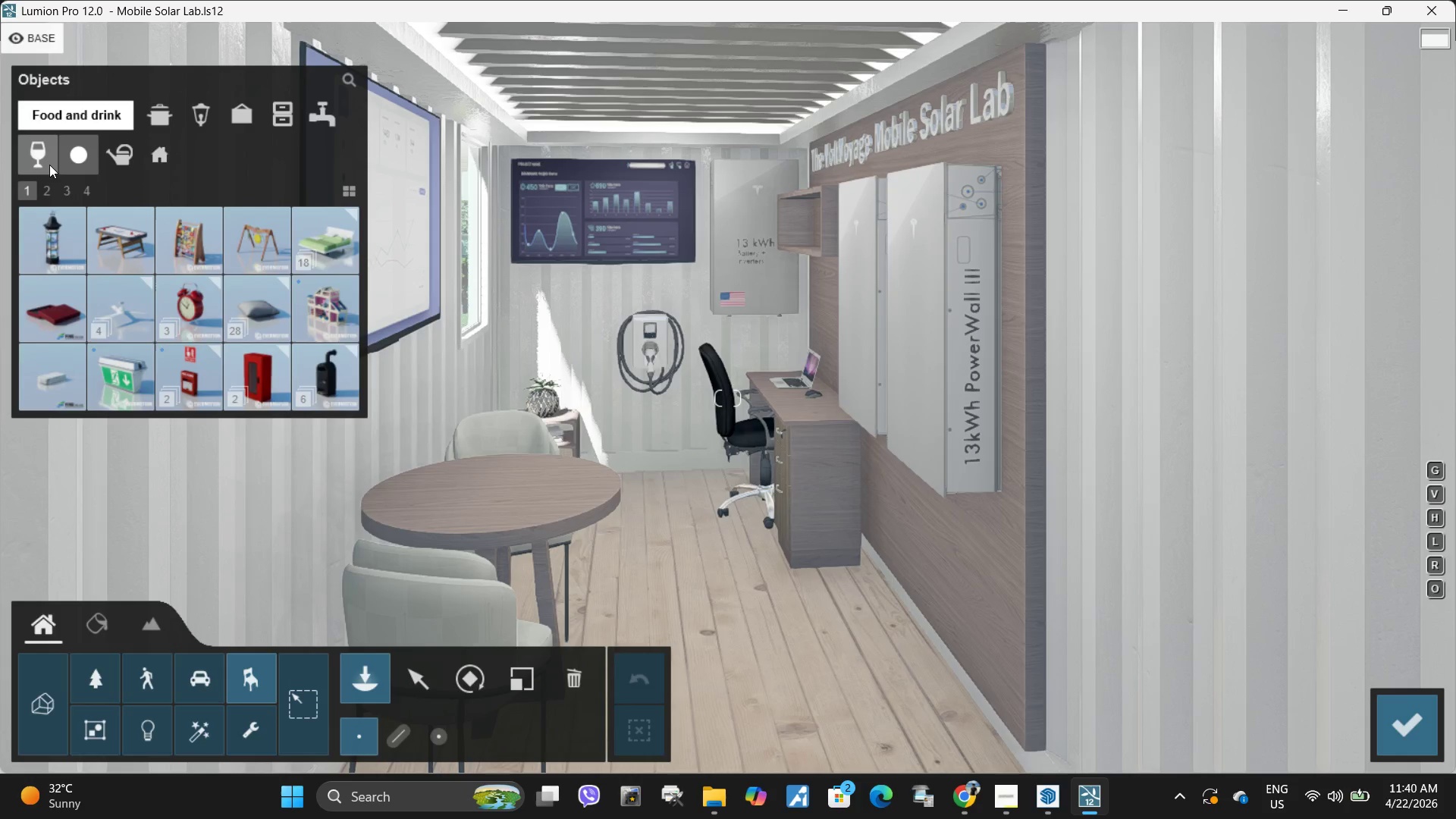 
left_click([46, 165])
 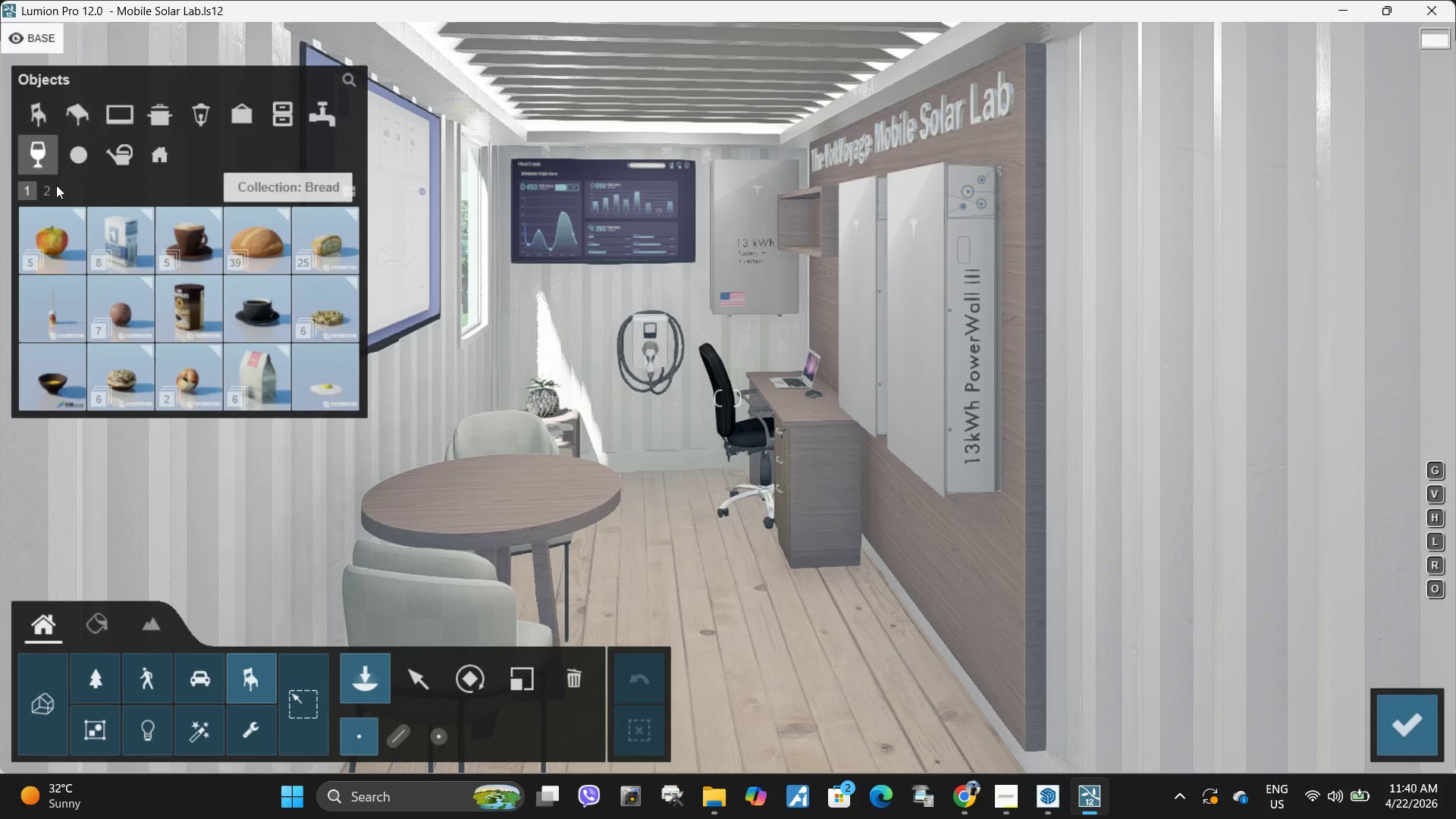 
left_click([47, 188])
 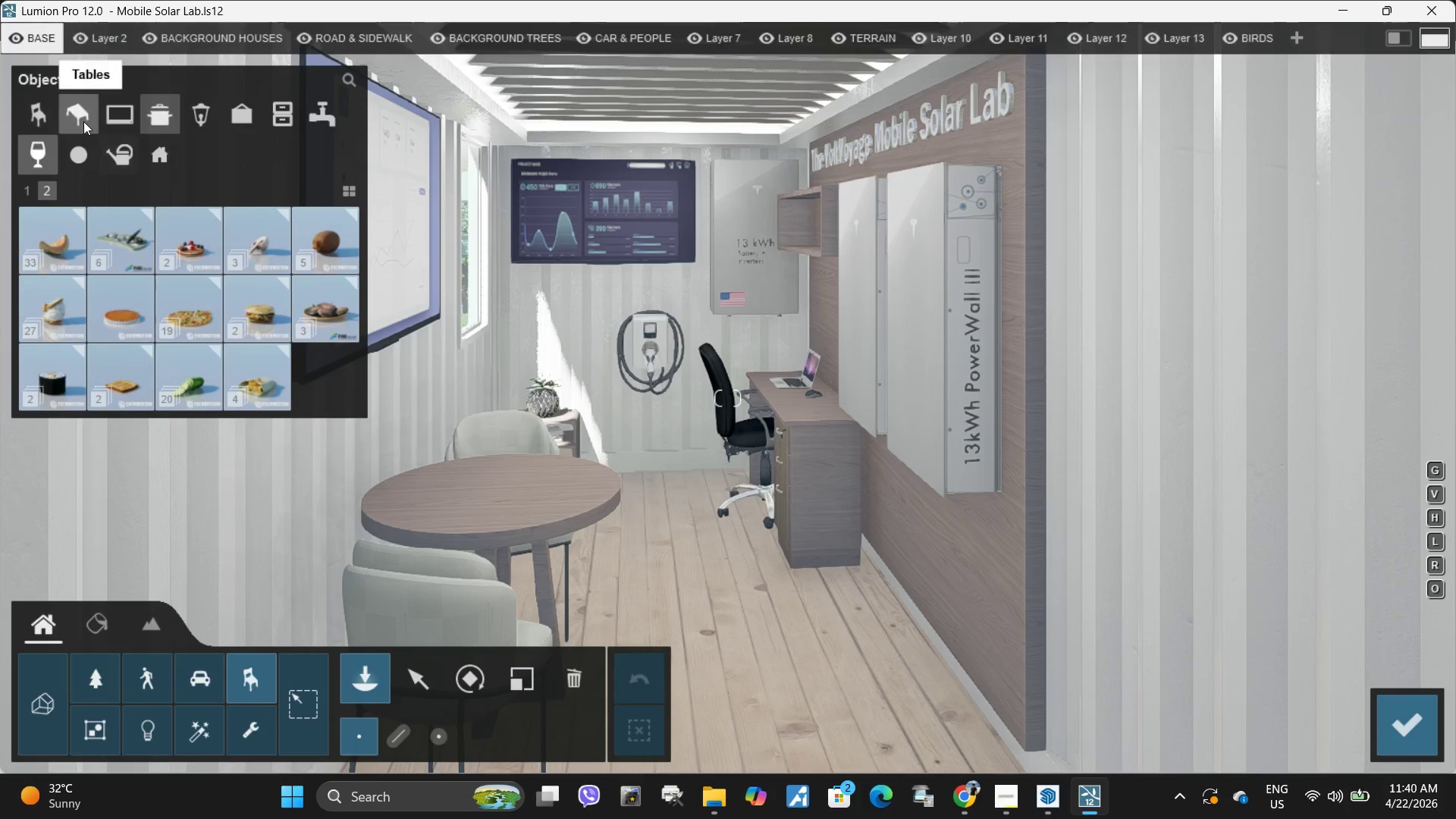 
left_click([83, 121])
 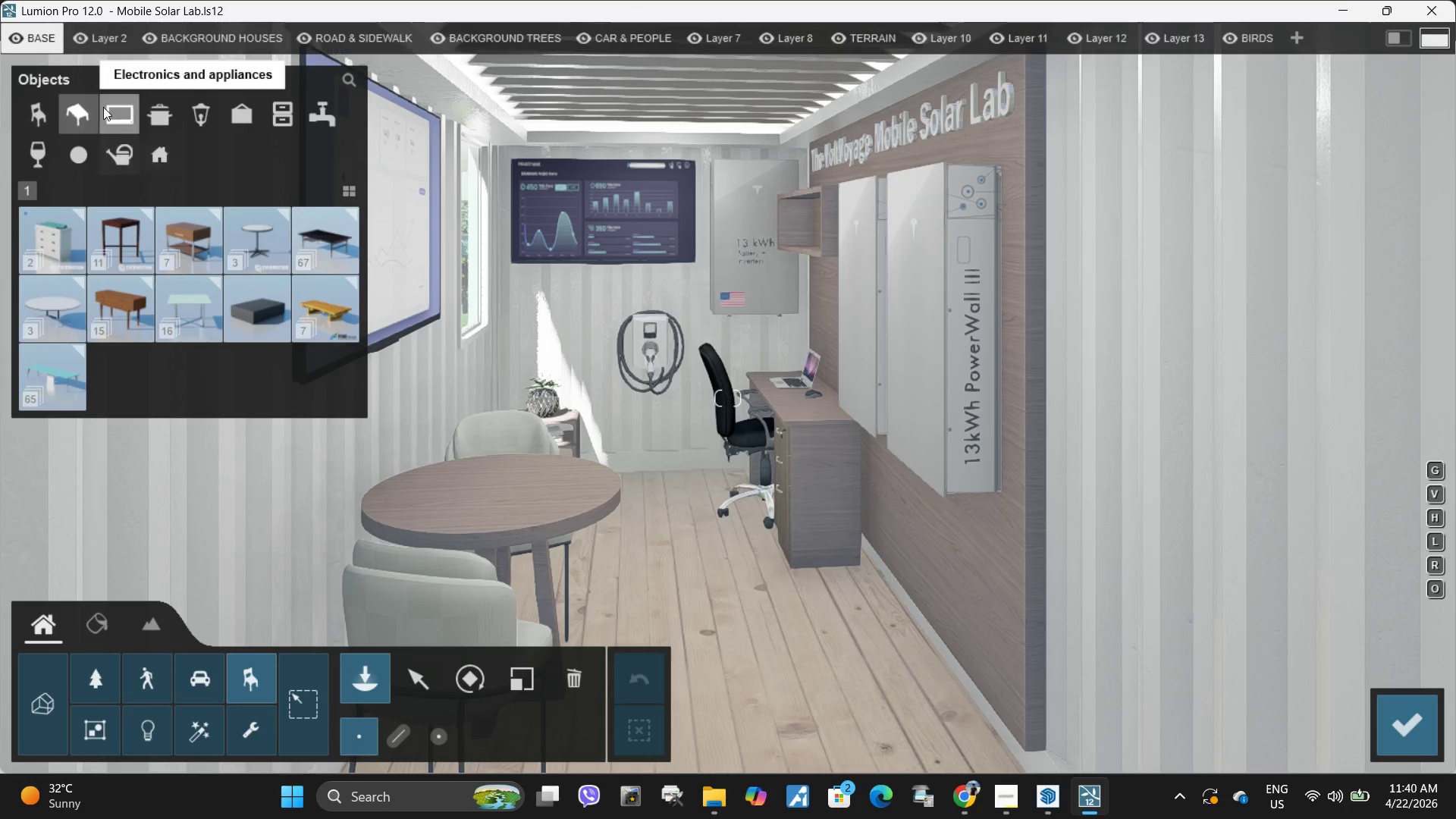 
left_click([346, 83])
 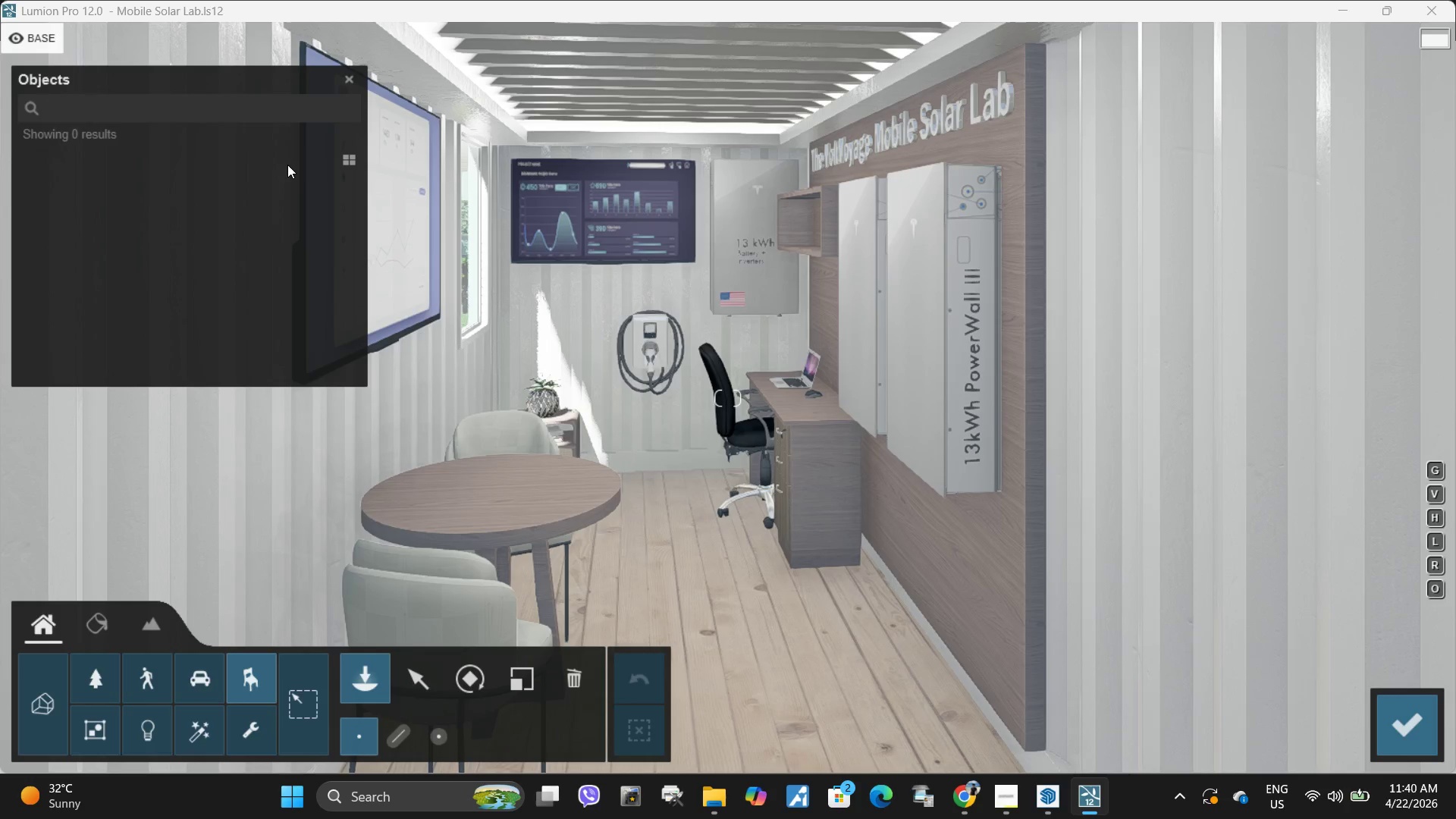 
type(vase)
 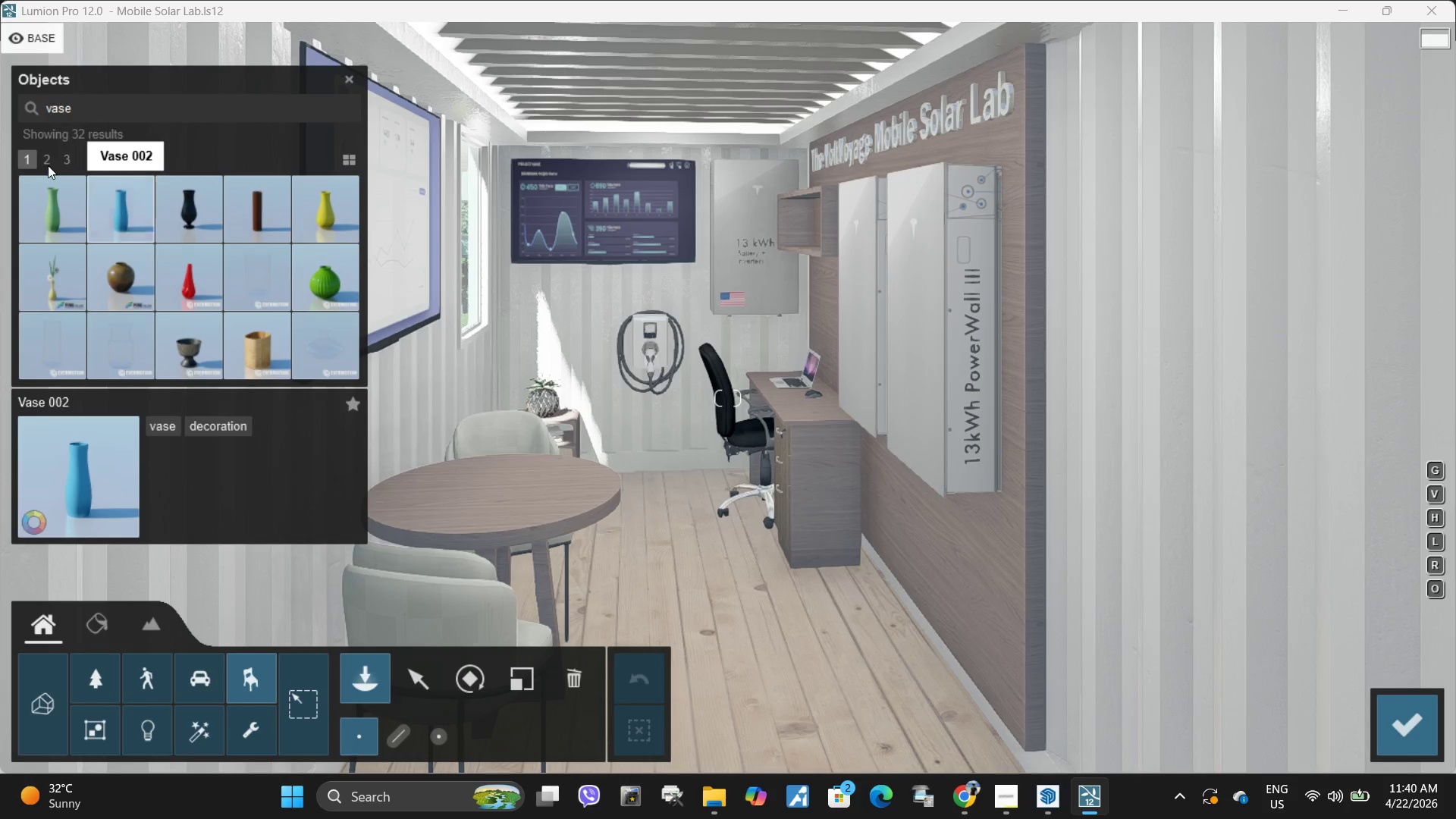 
left_click([50, 162])
 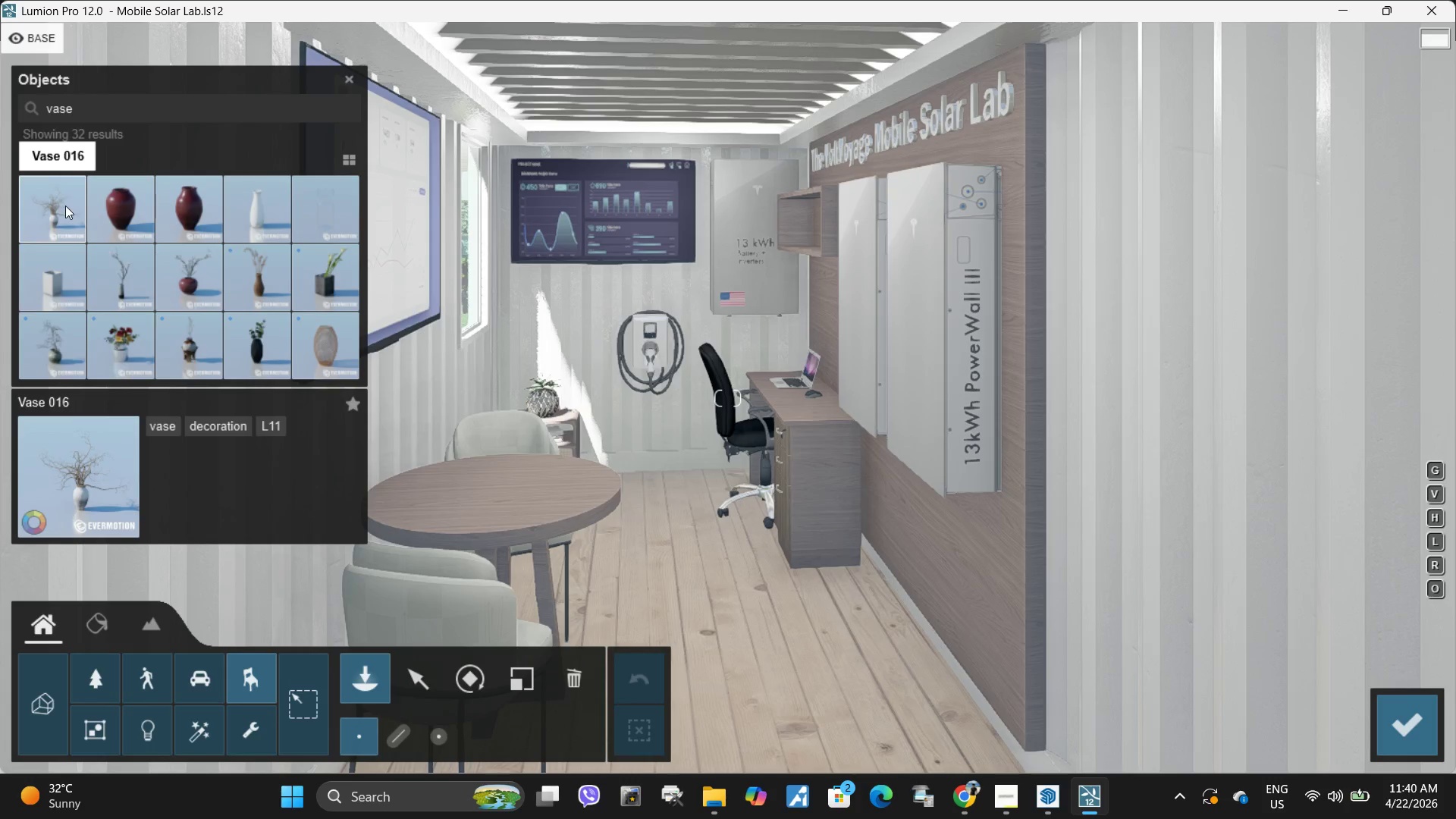 
double_click([66, 155])
 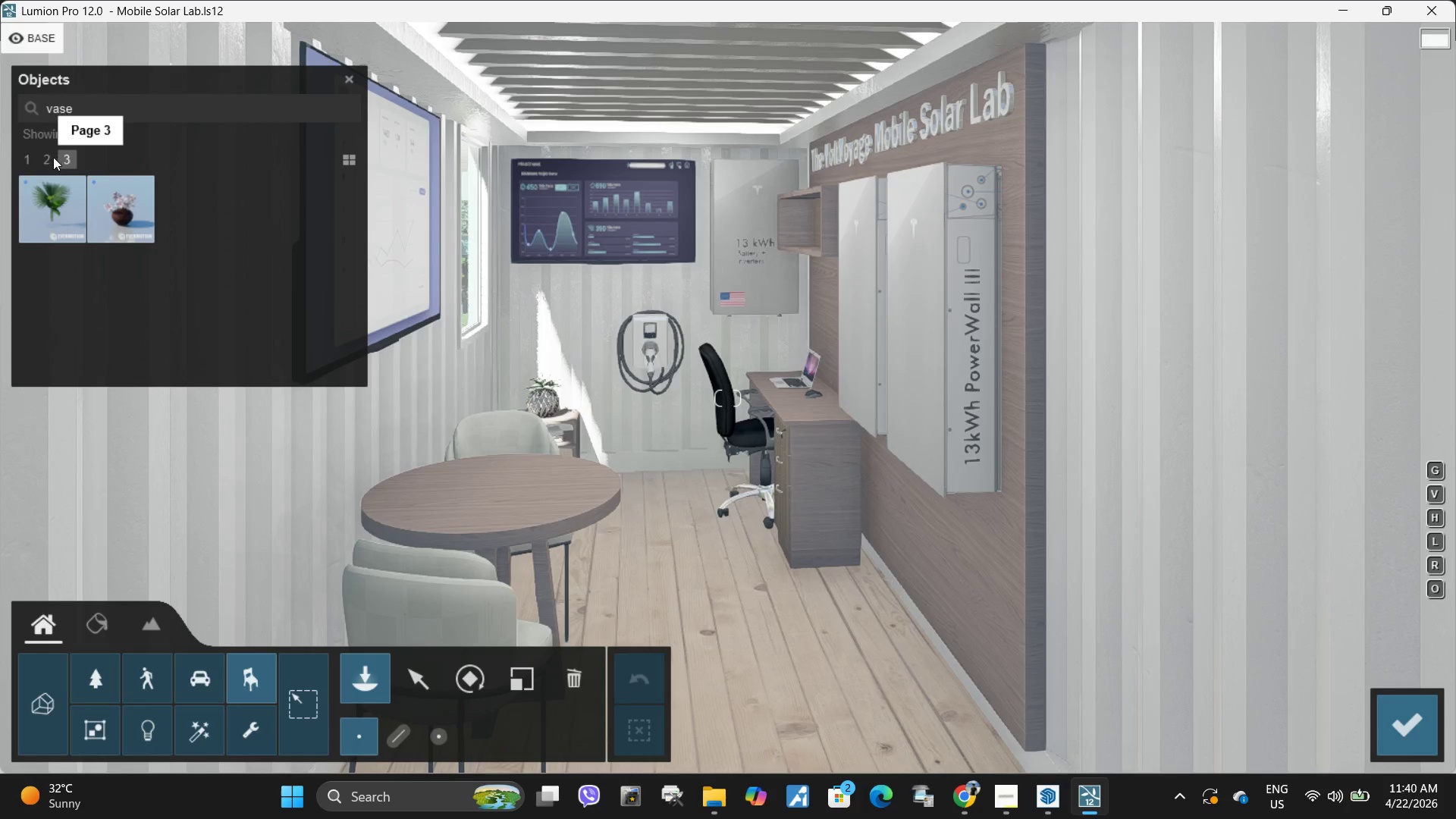 
left_click([52, 157])
 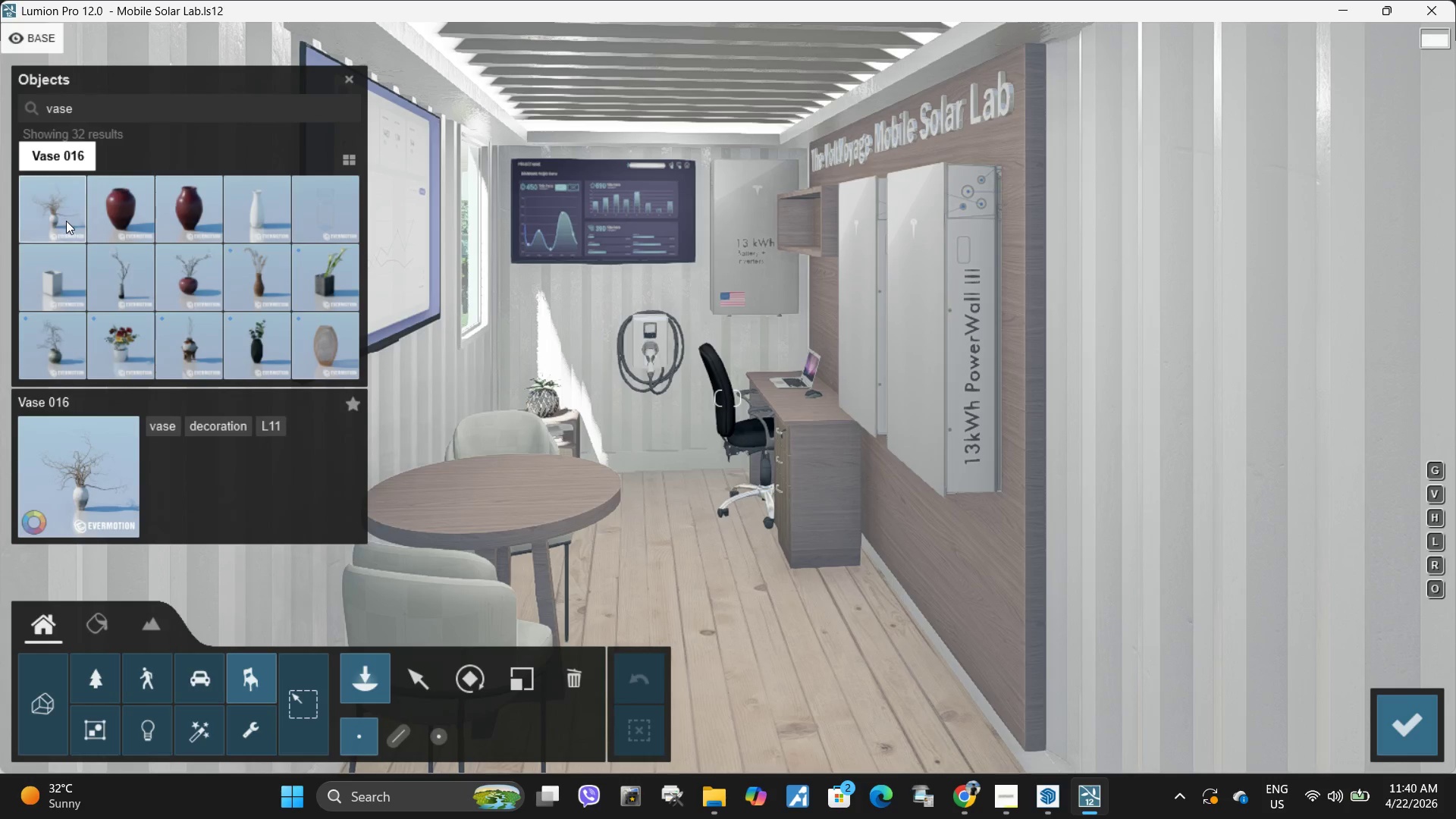 
left_click([65, 221])
 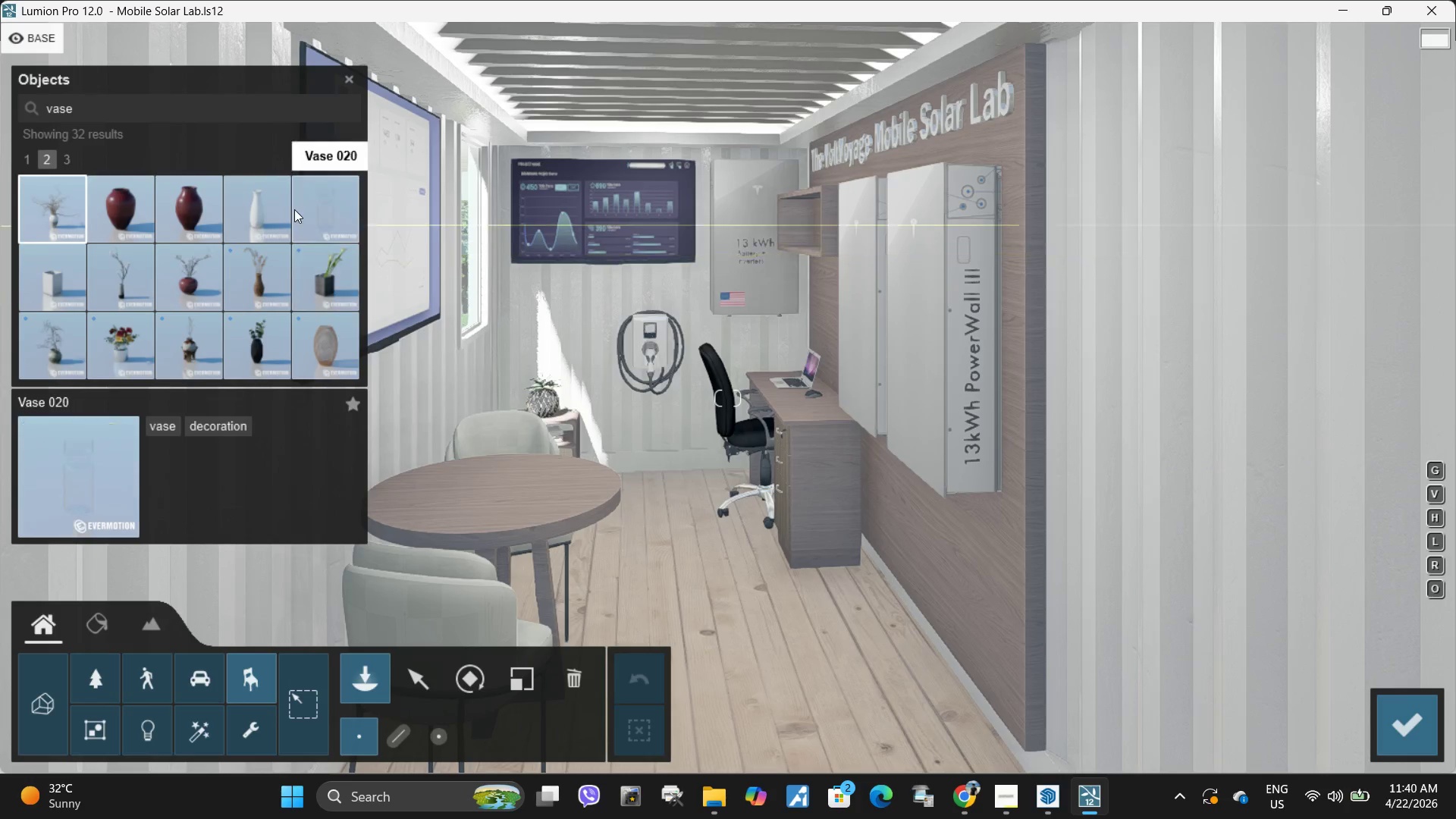 
left_click([63, 281])
 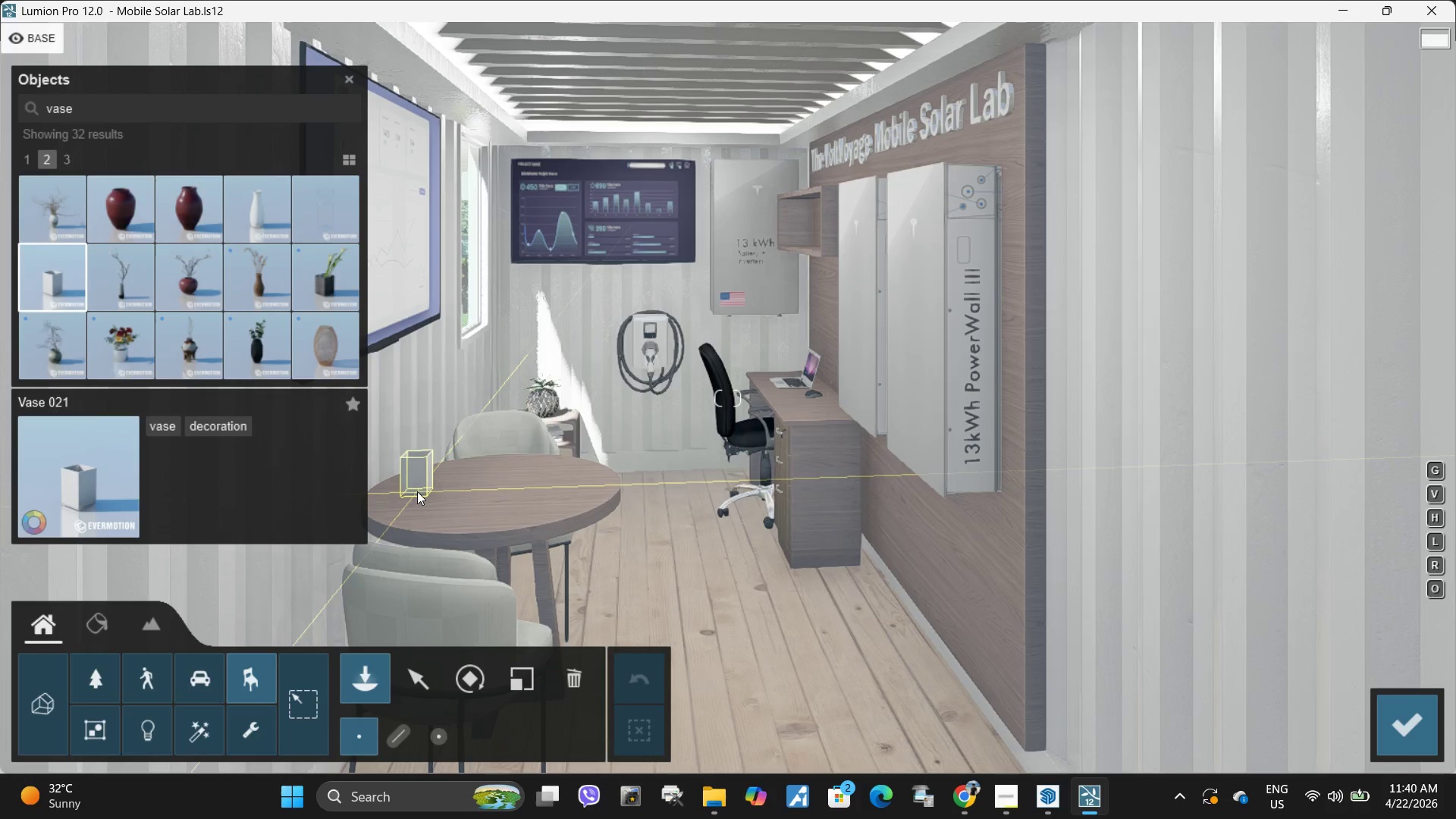 
wait(10.17)
 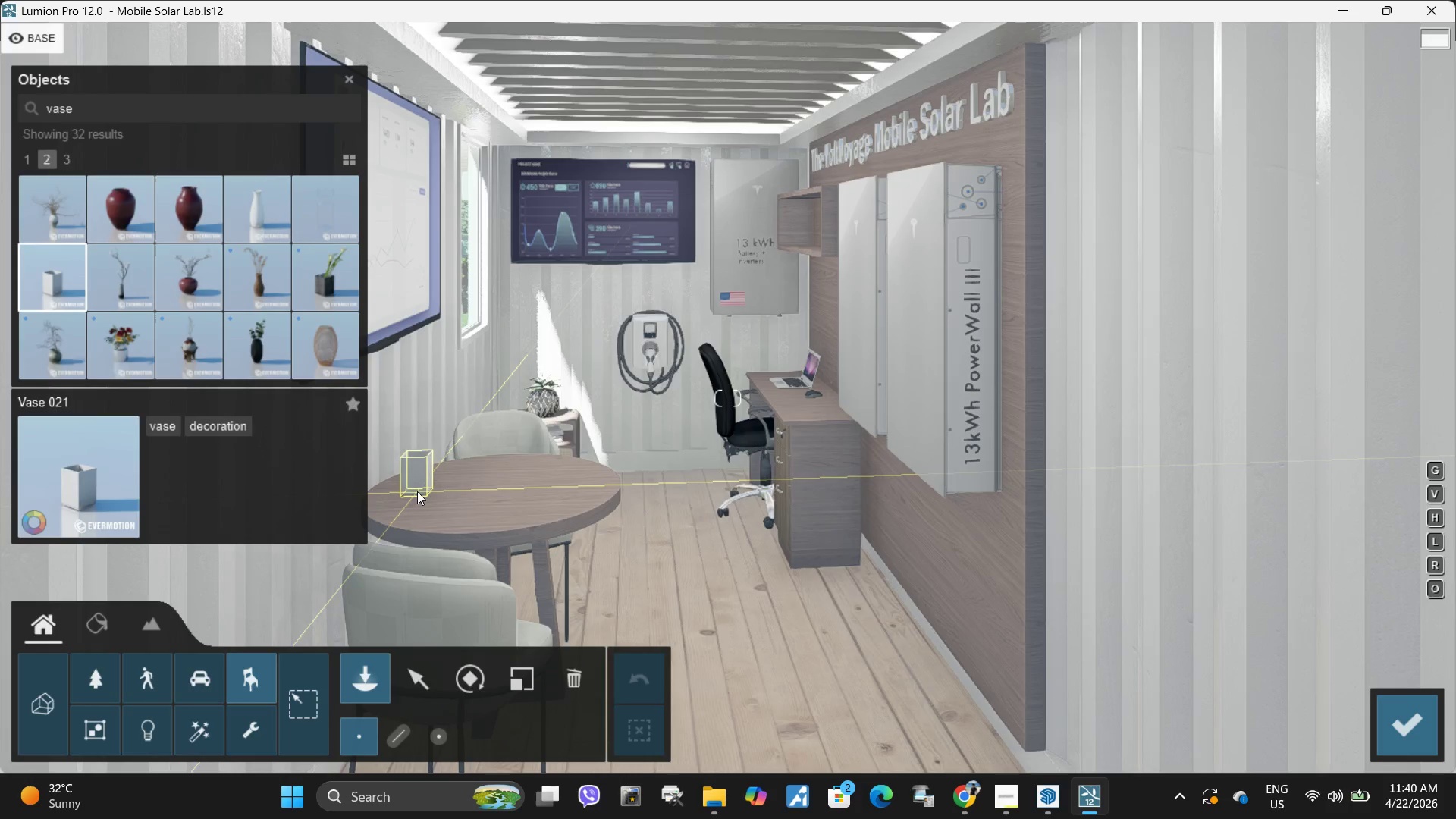 
left_click([113, 290])
 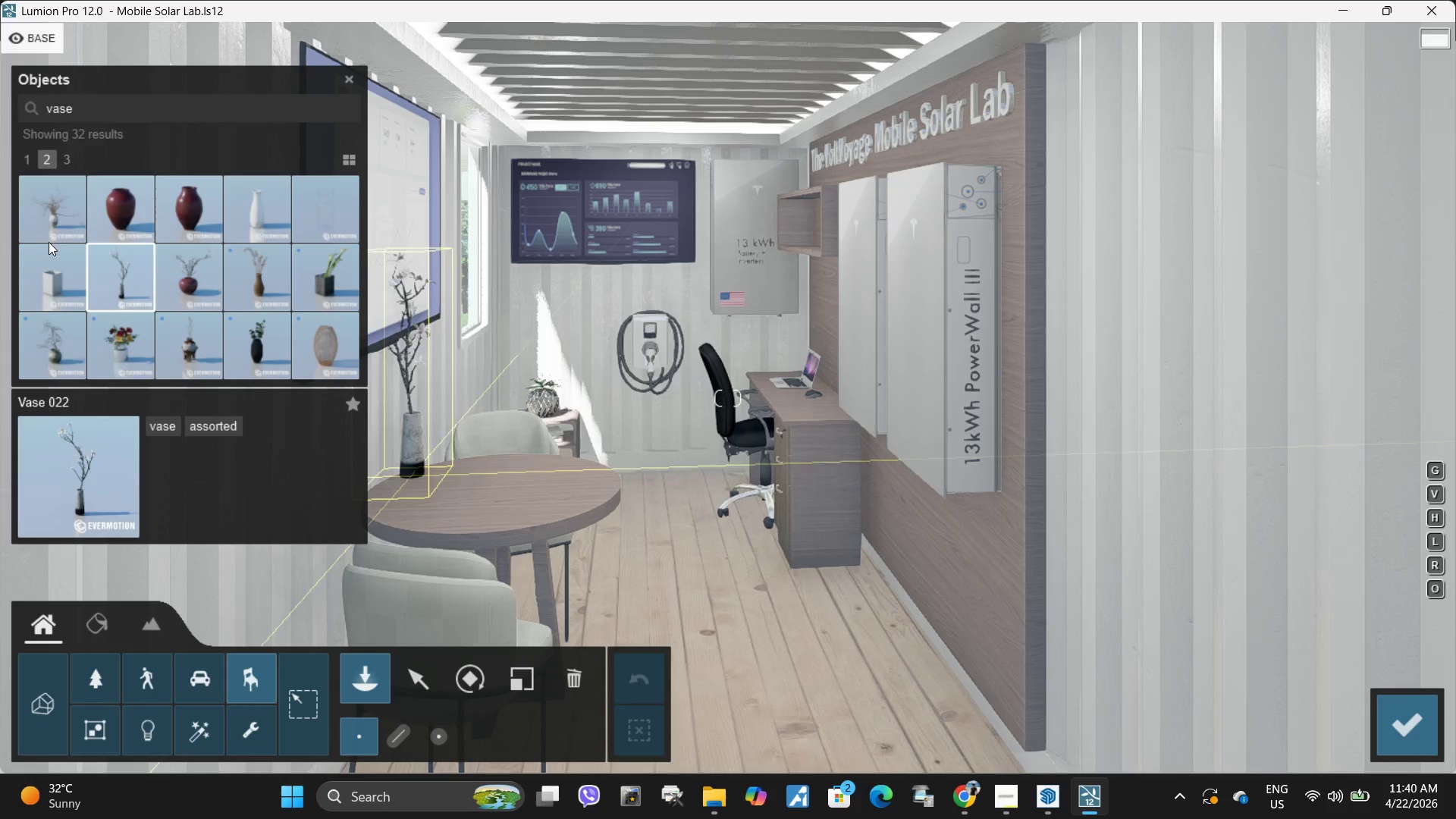 
left_click([52, 283])
 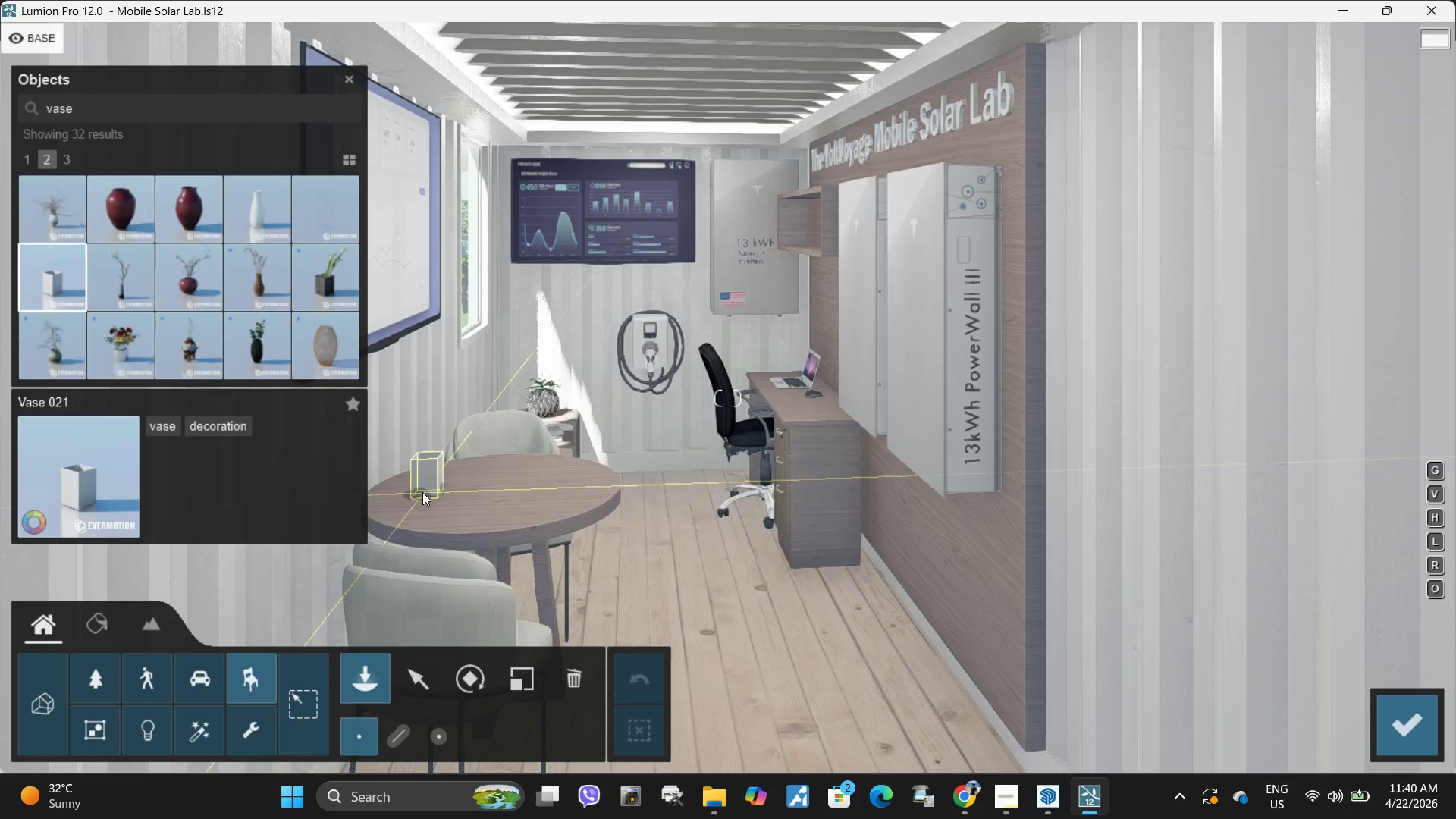 
left_click([422, 492])
 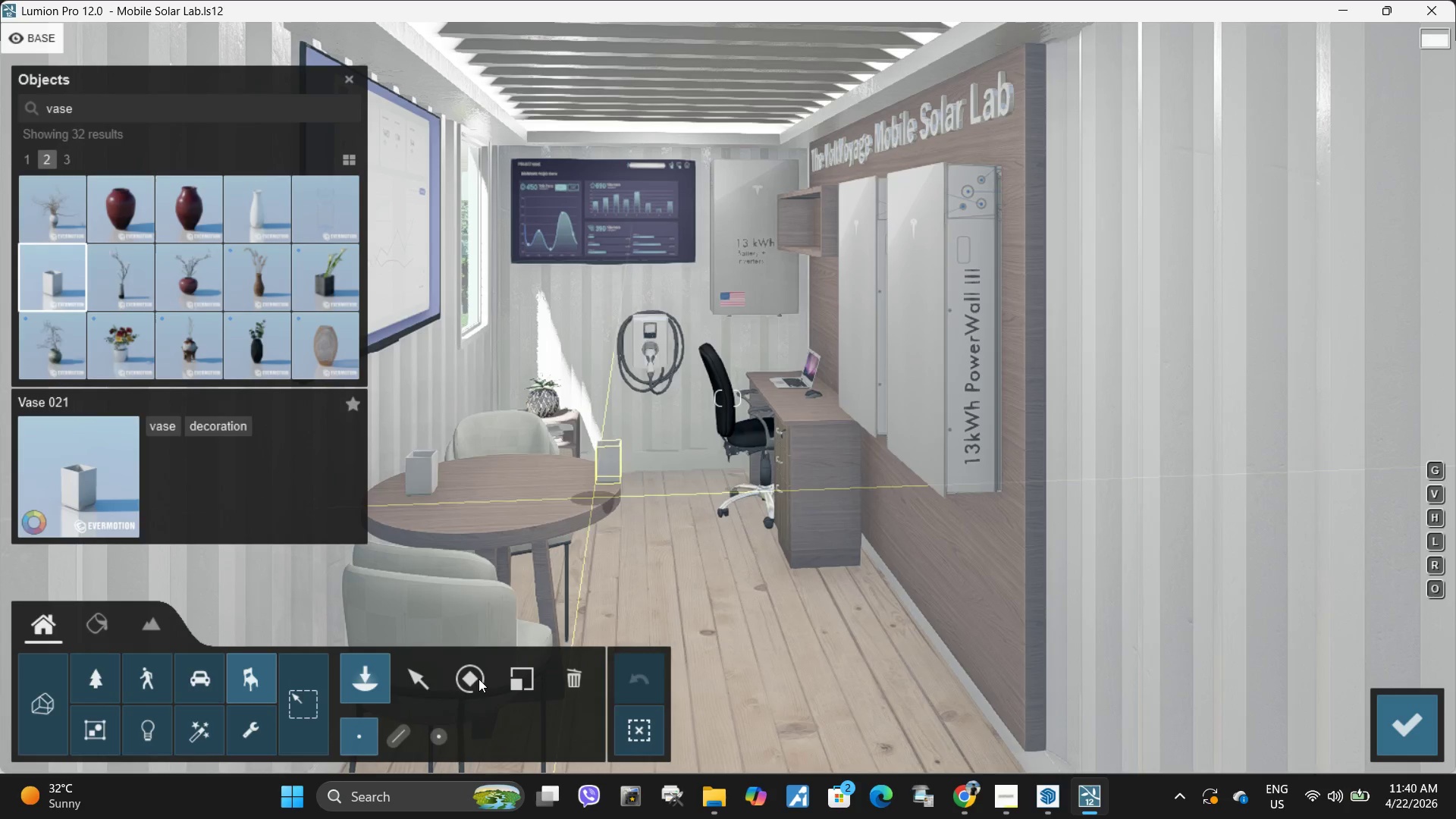 
left_click([474, 685])
 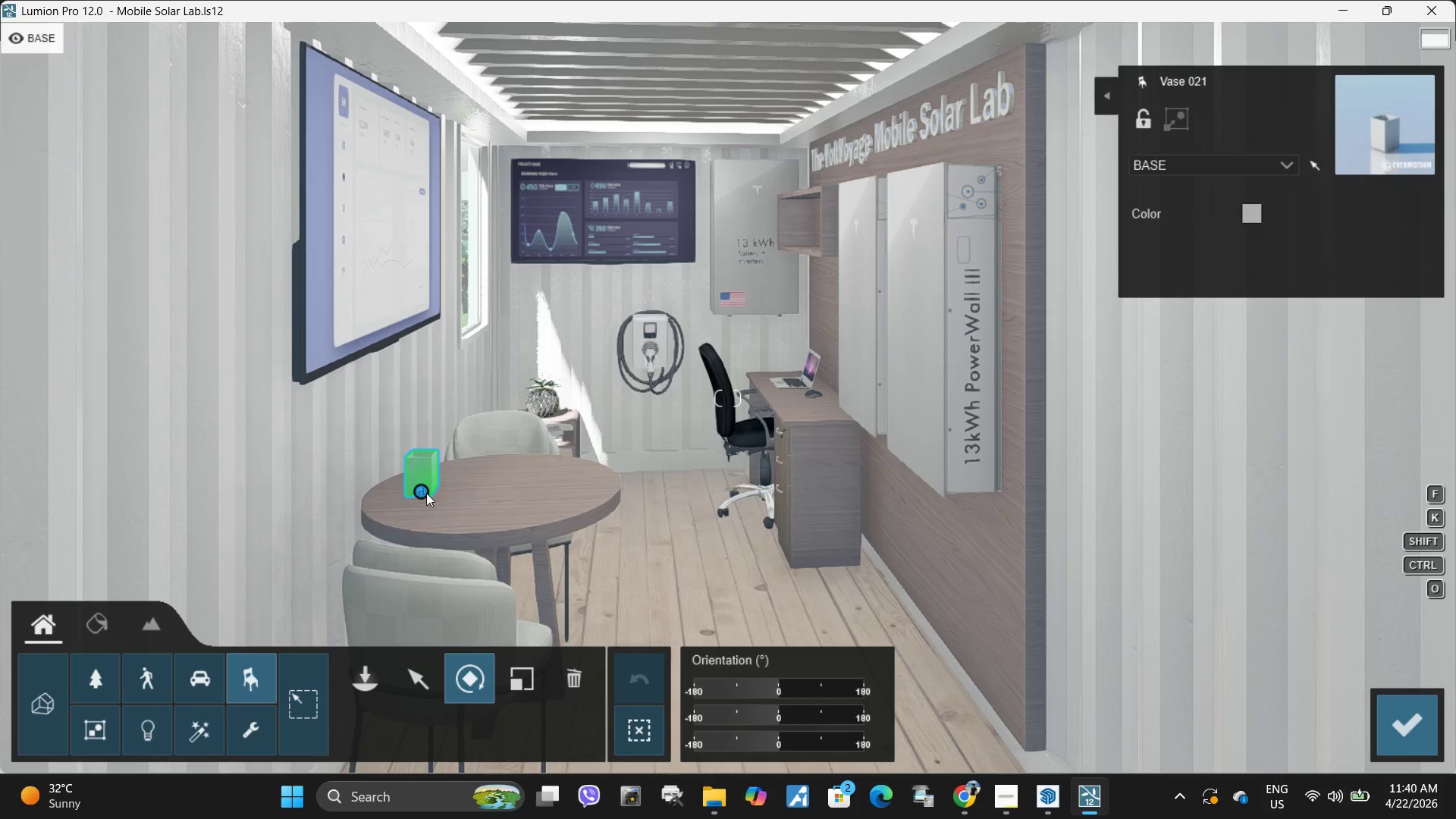 
left_click_drag(start_coordinate=[423, 493], to_coordinate=[354, 535])
 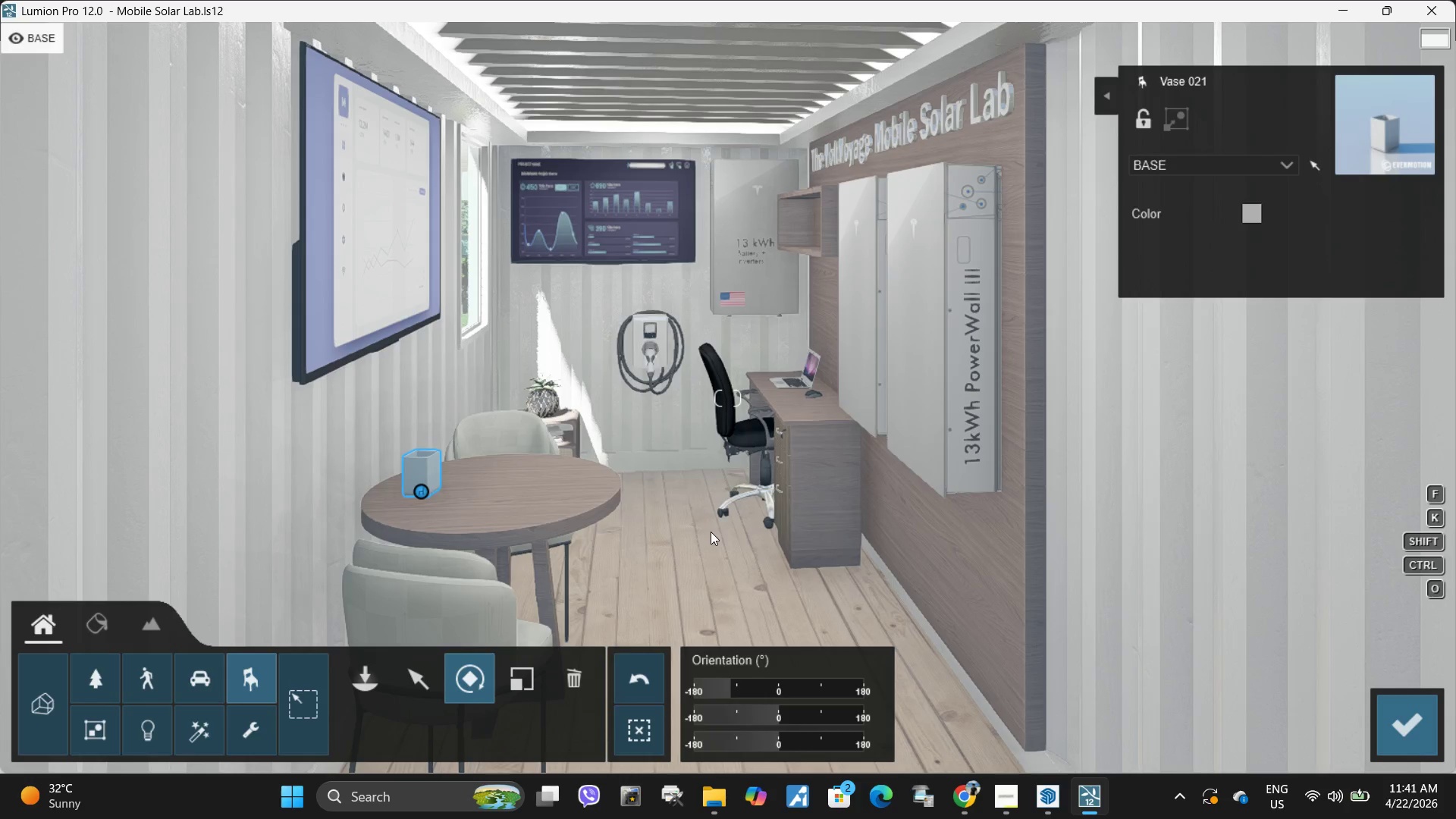 
left_click([711, 532])
 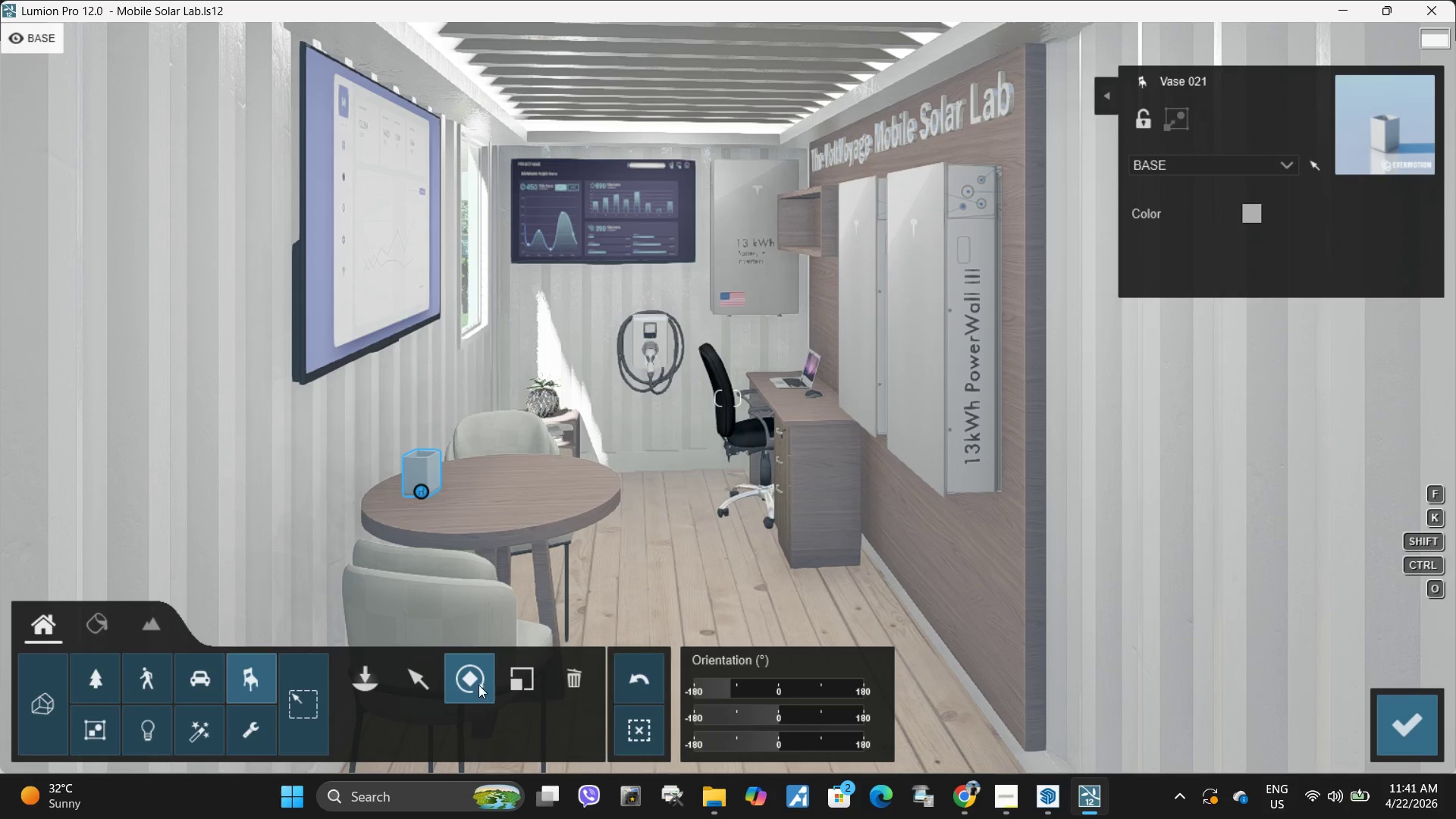 
left_click([369, 678])
 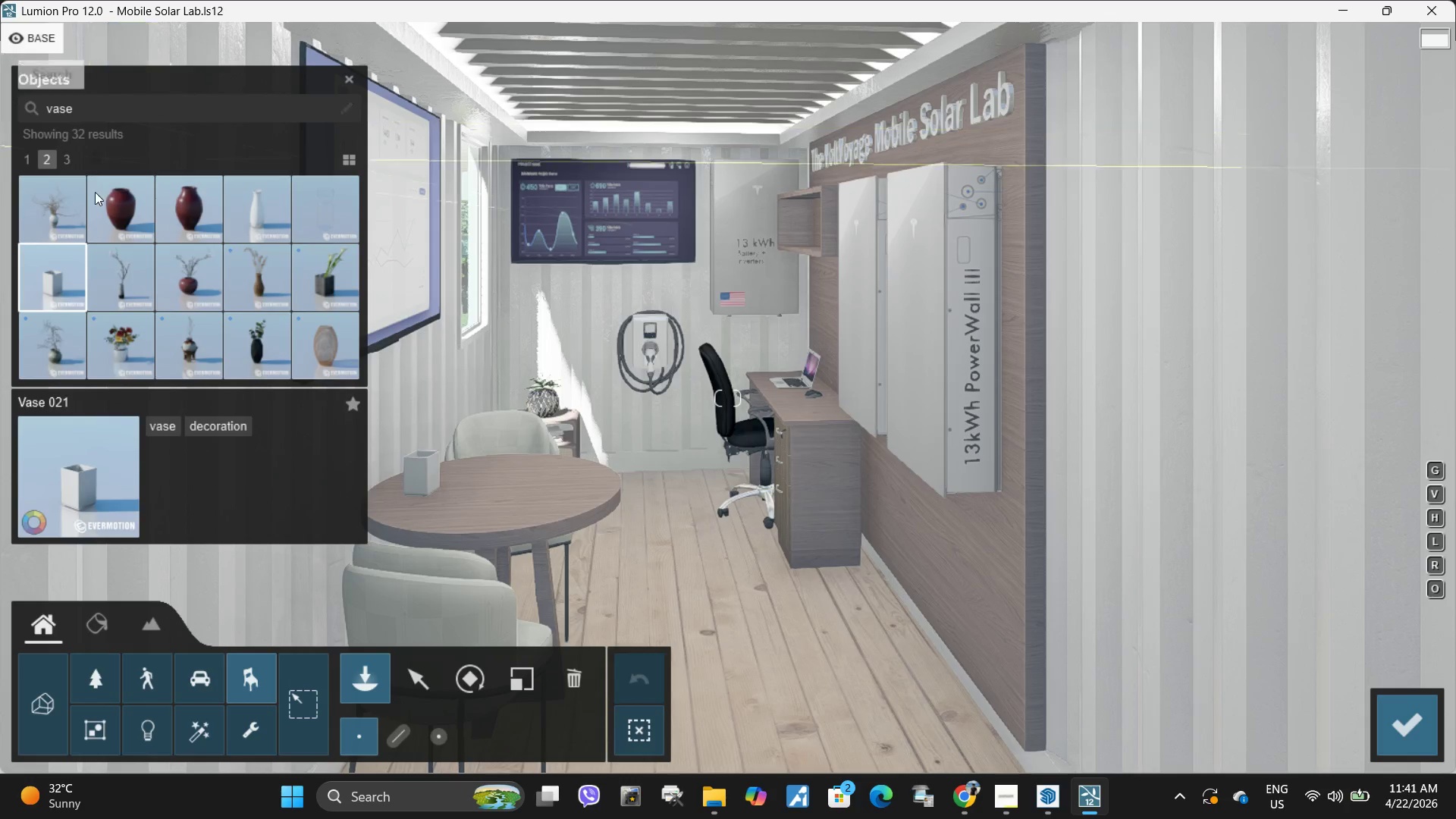 
left_click([64, 161])
 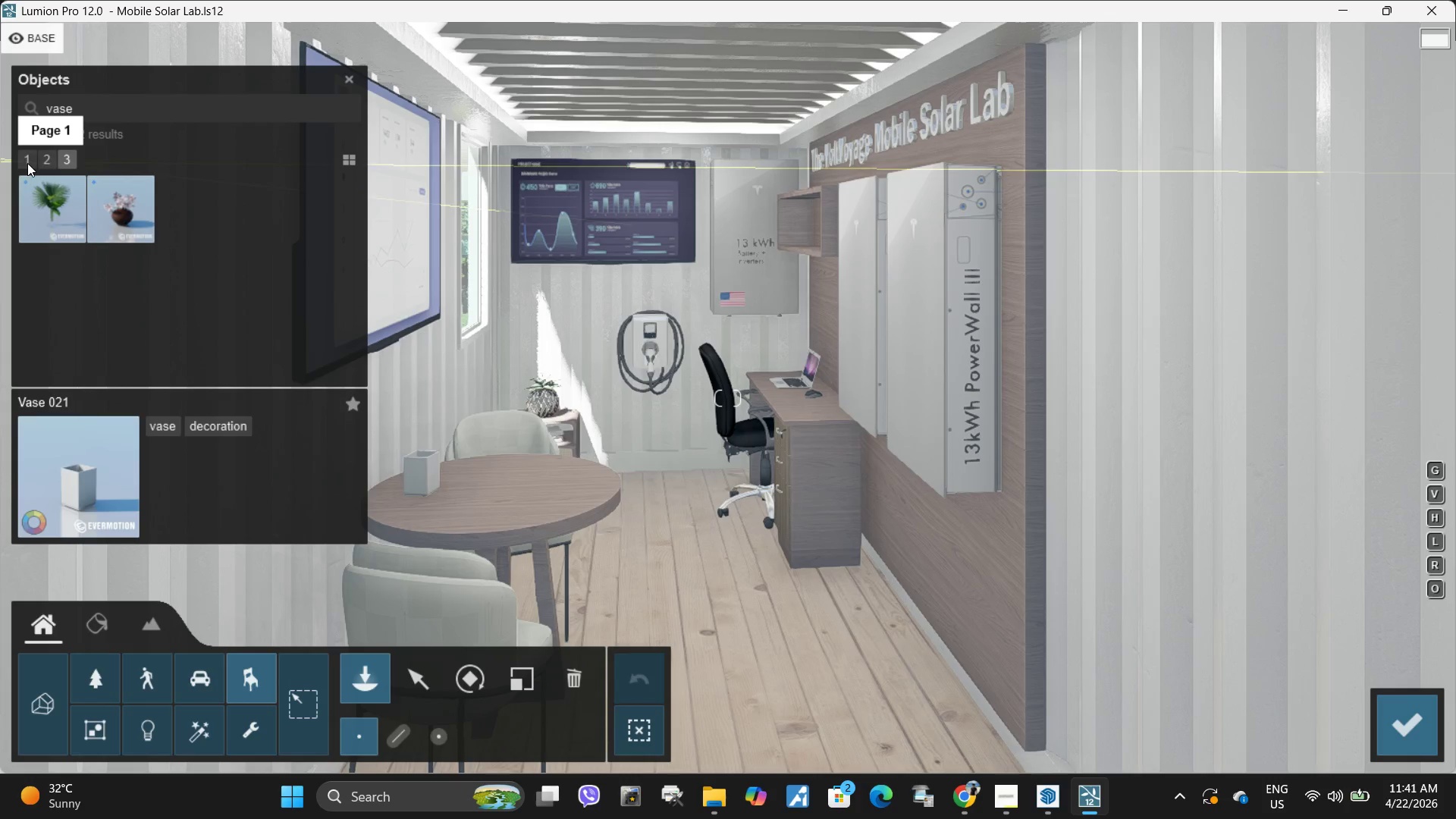 
left_click([27, 163])
 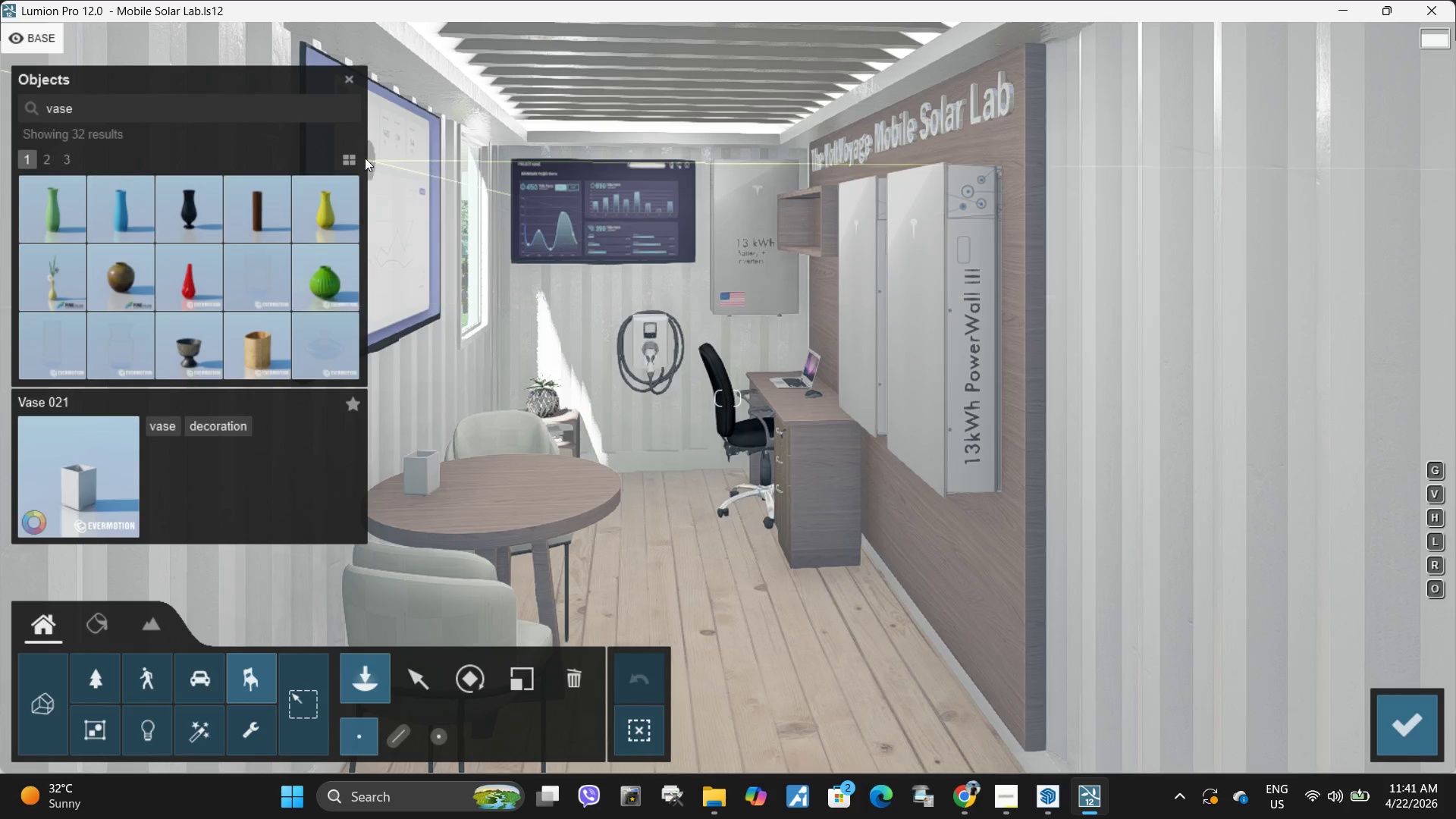 
left_click([188, 111])
 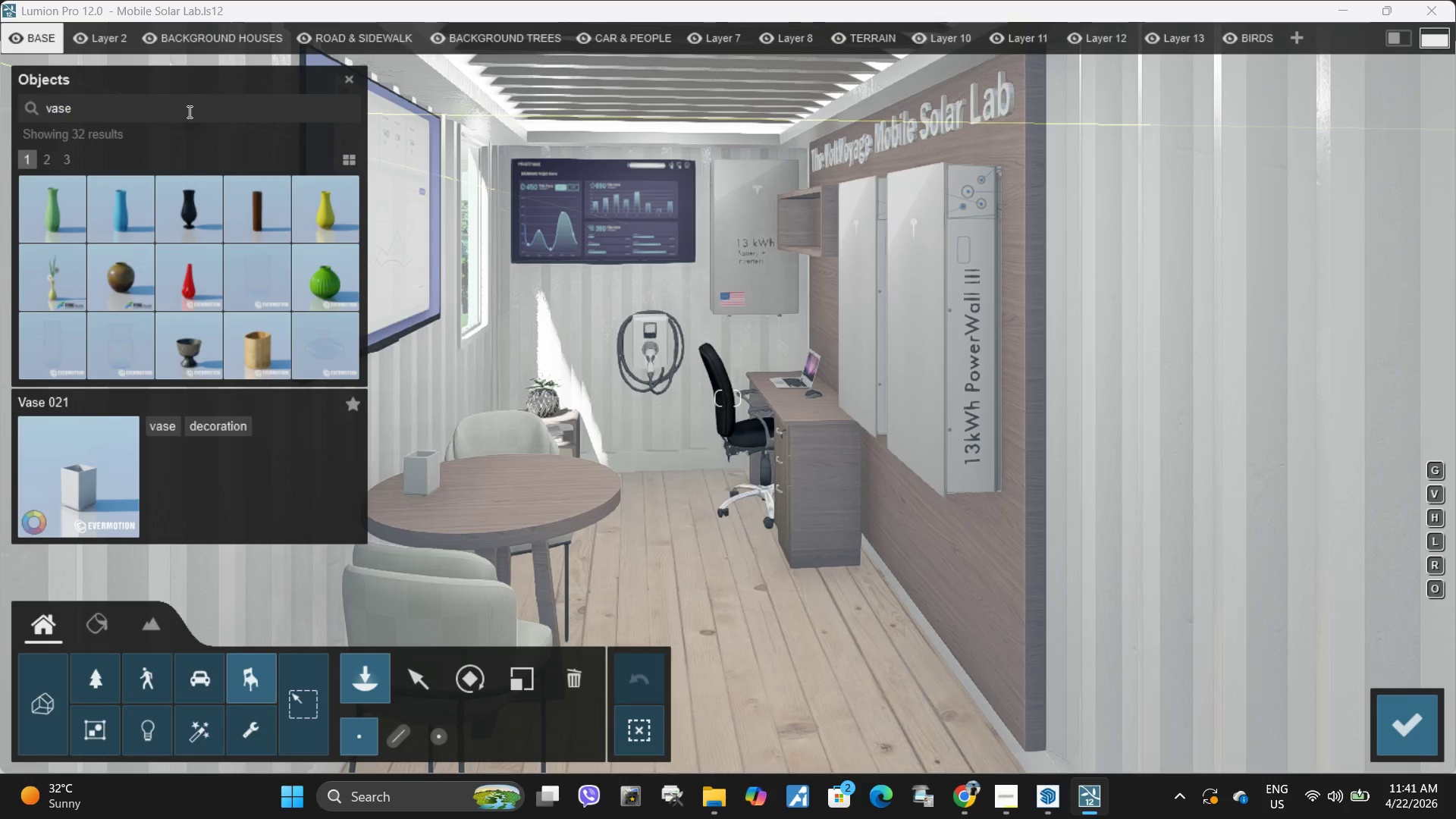 
key(Backspace)
 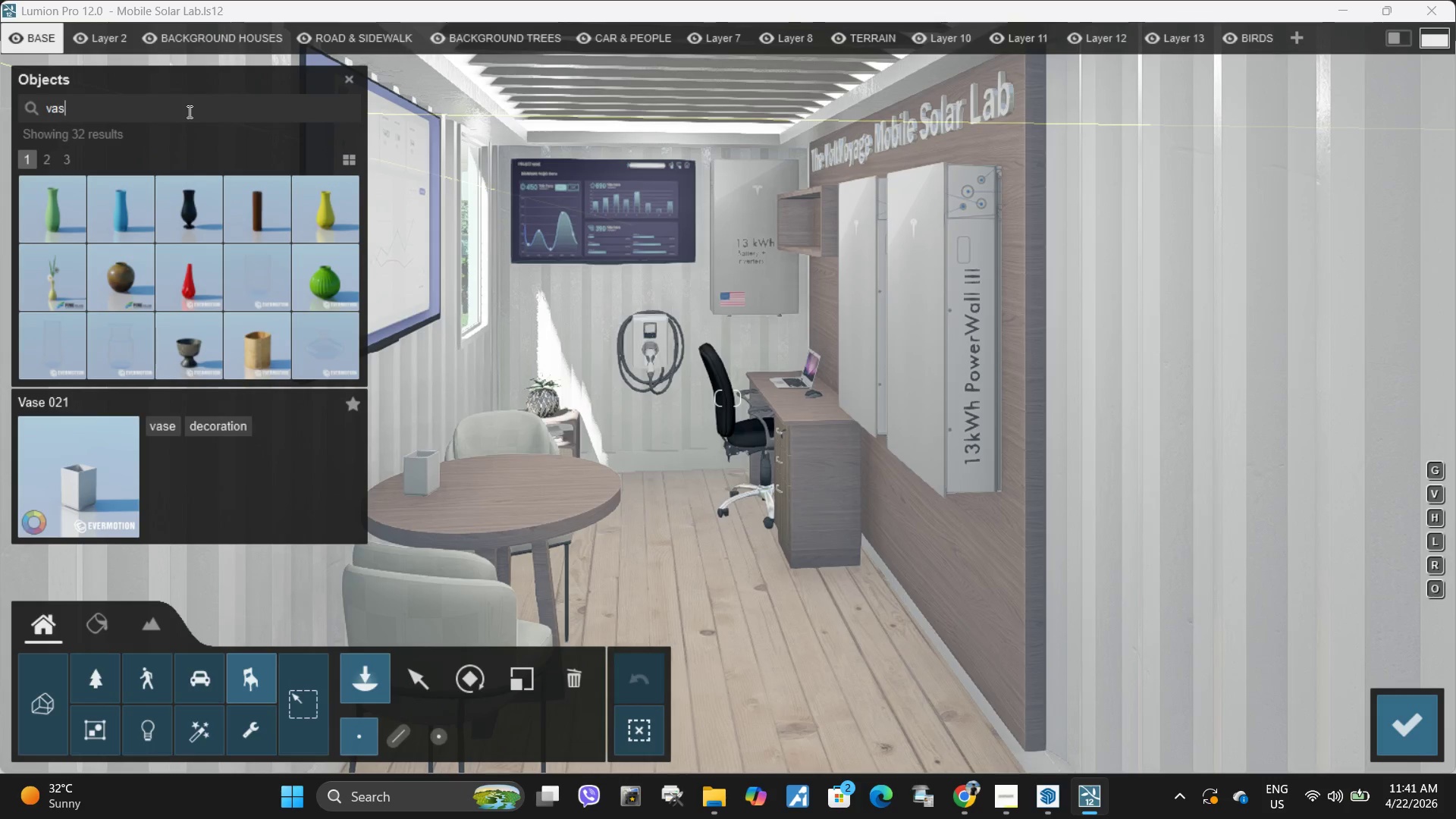 
key(Backspace)
 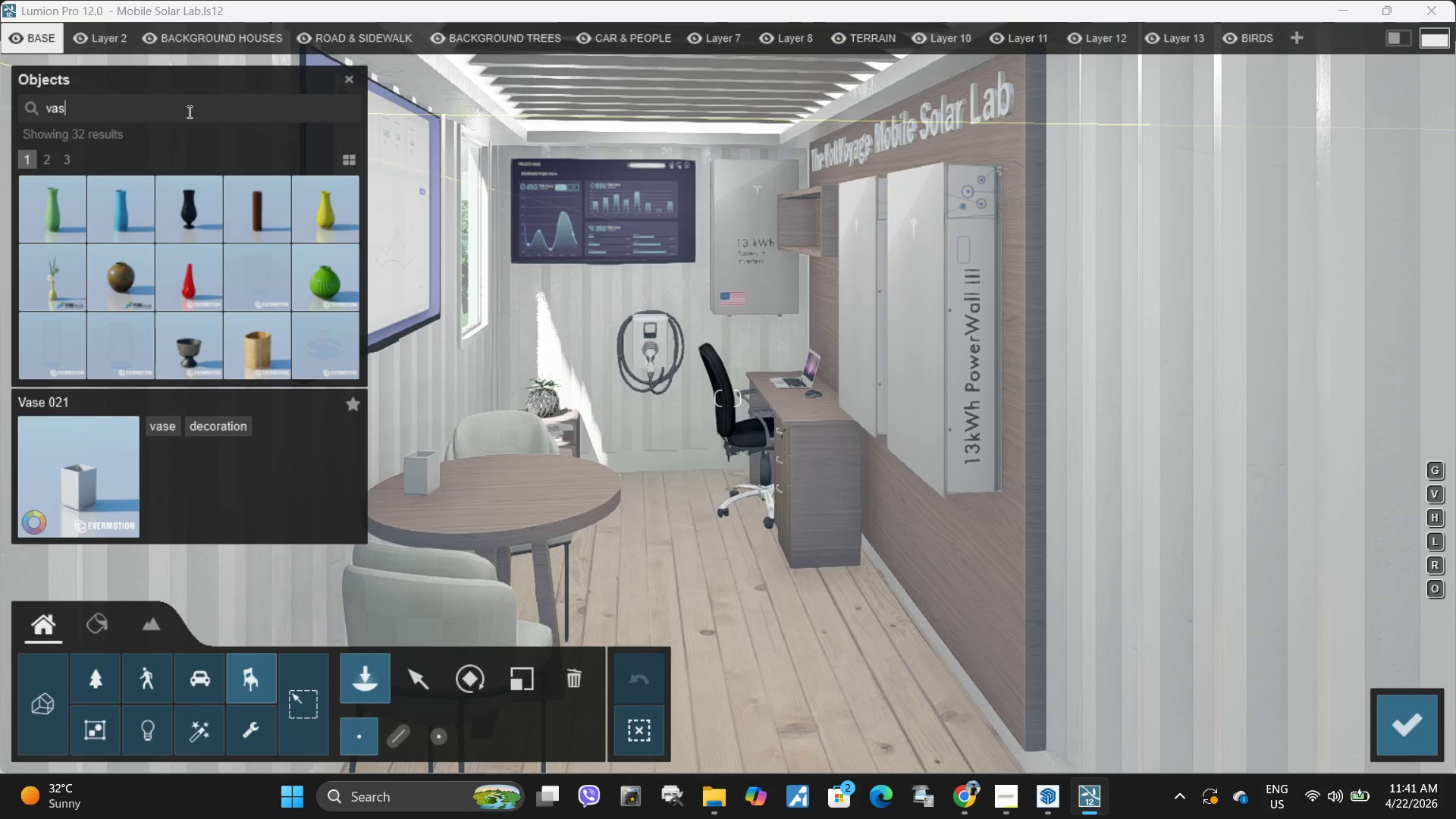 
key(Backspace)
 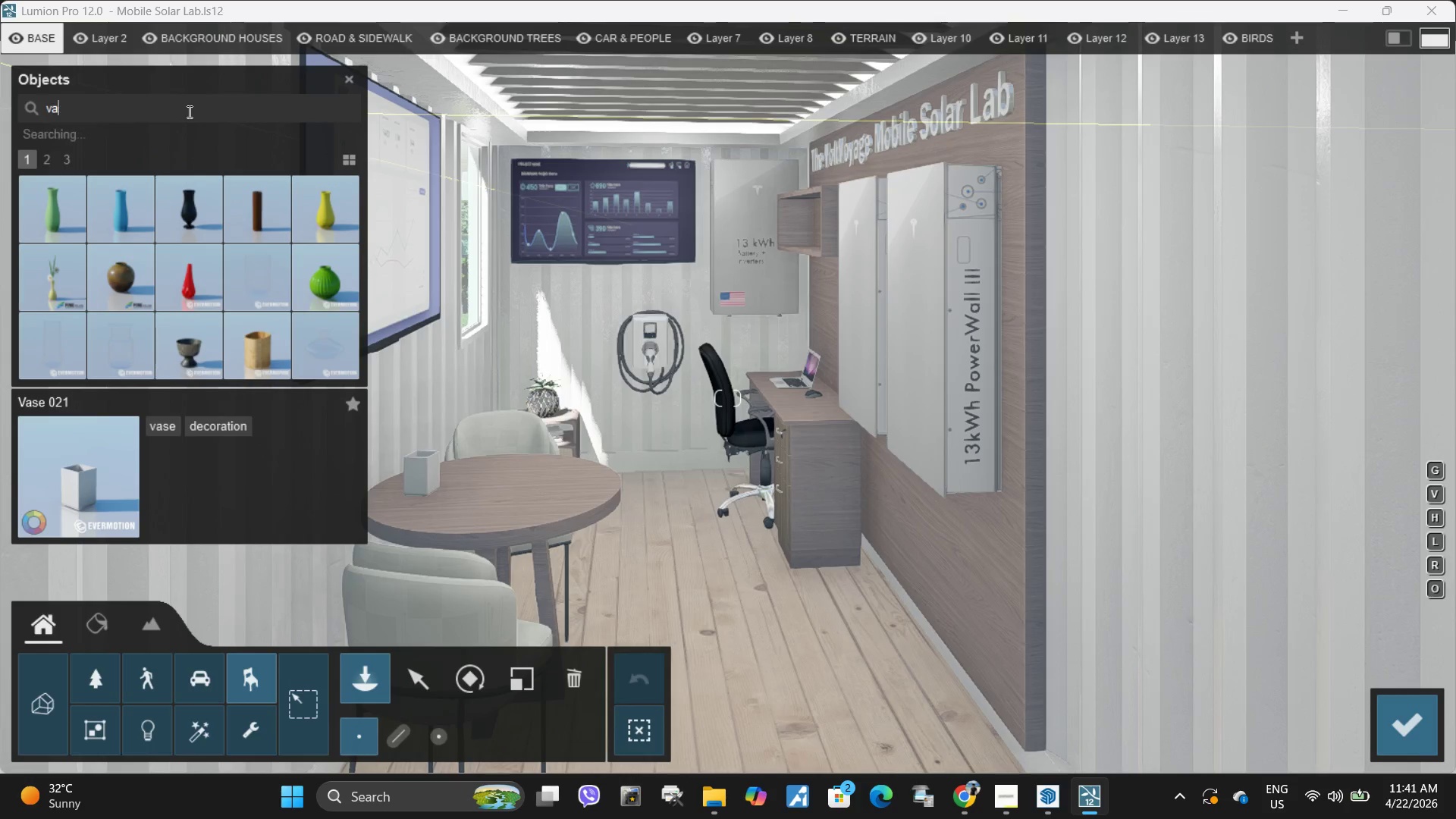 
key(Backspace)
 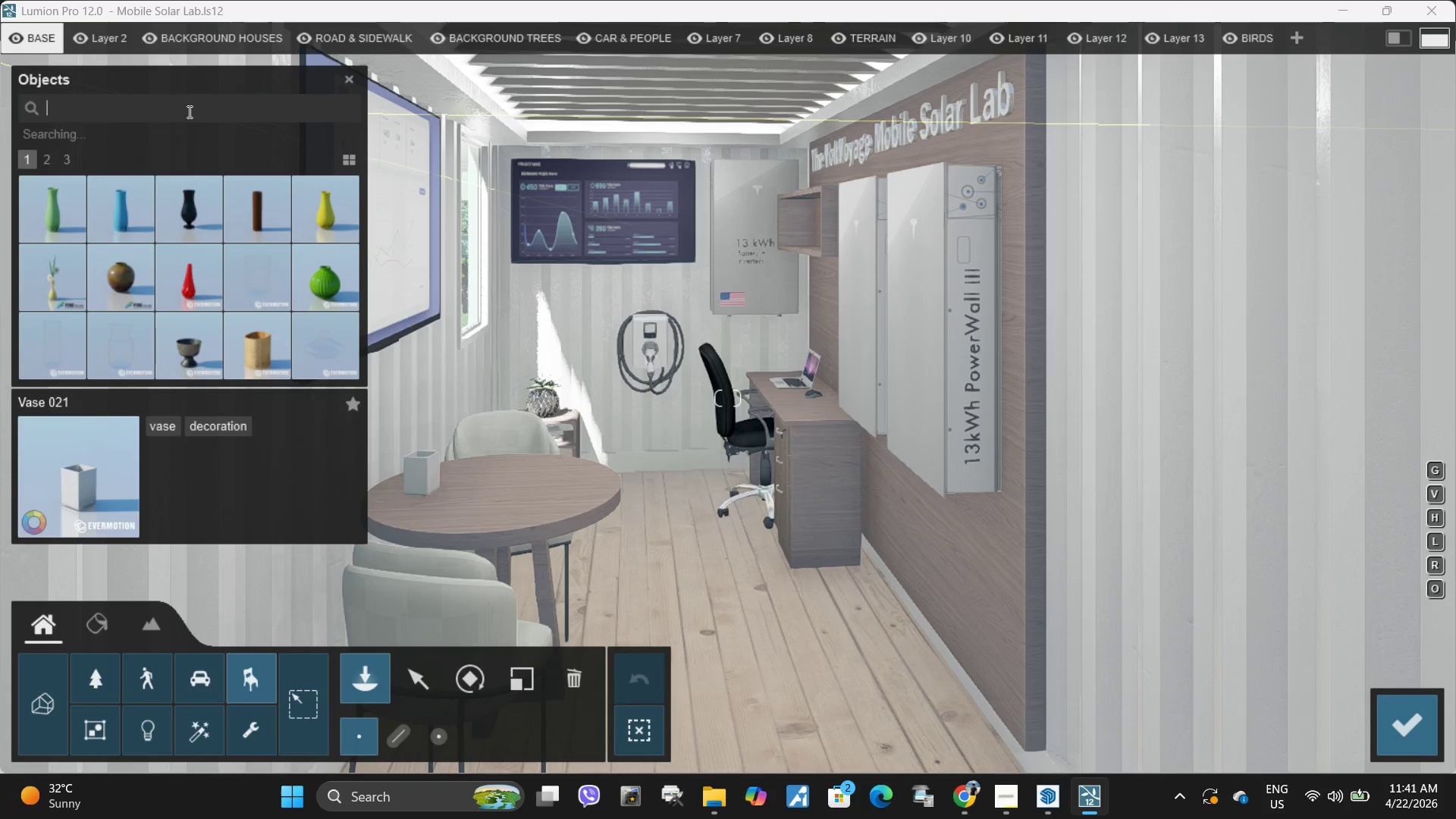 
key(Backspace)
 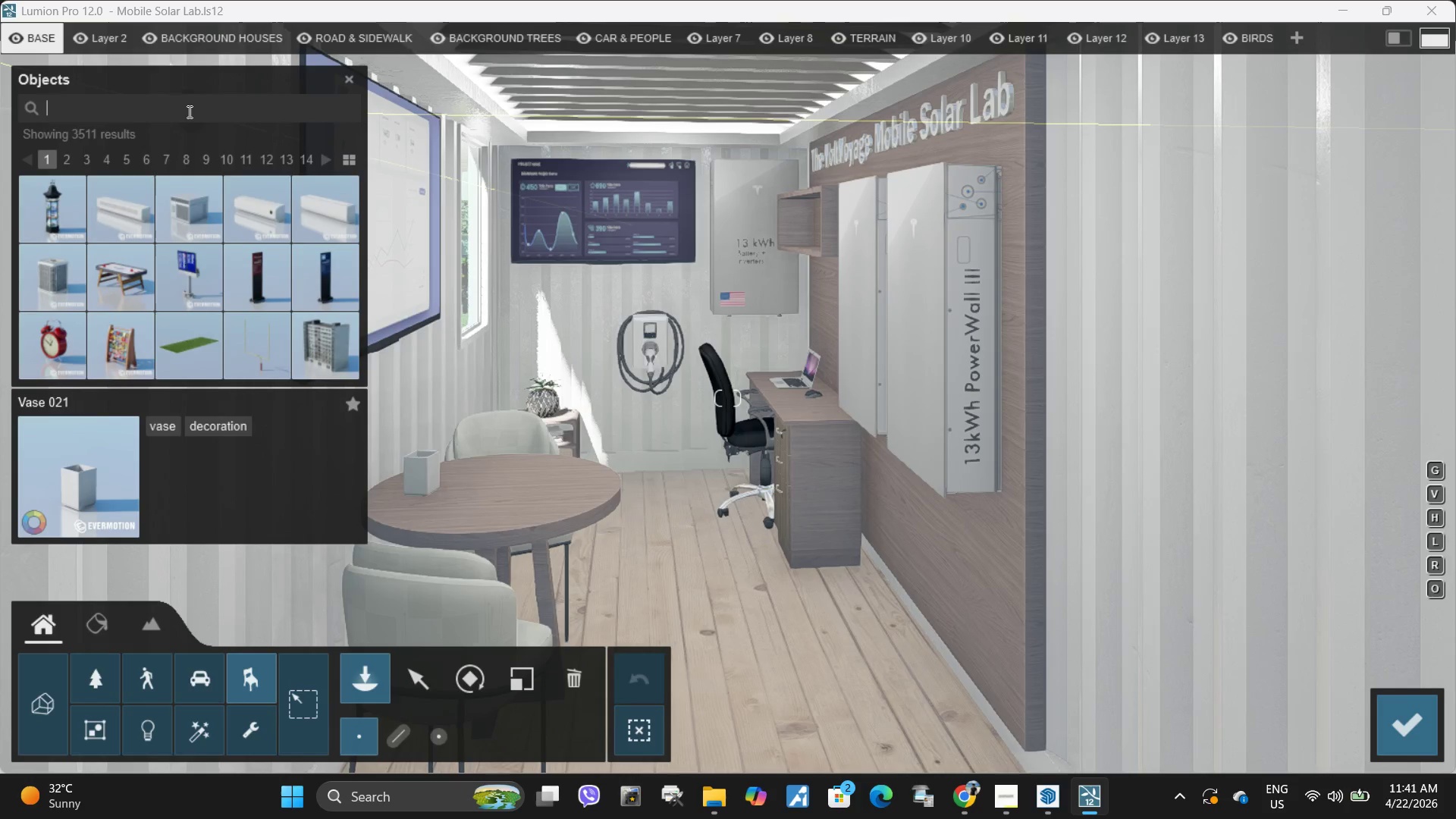 
type(plant)
 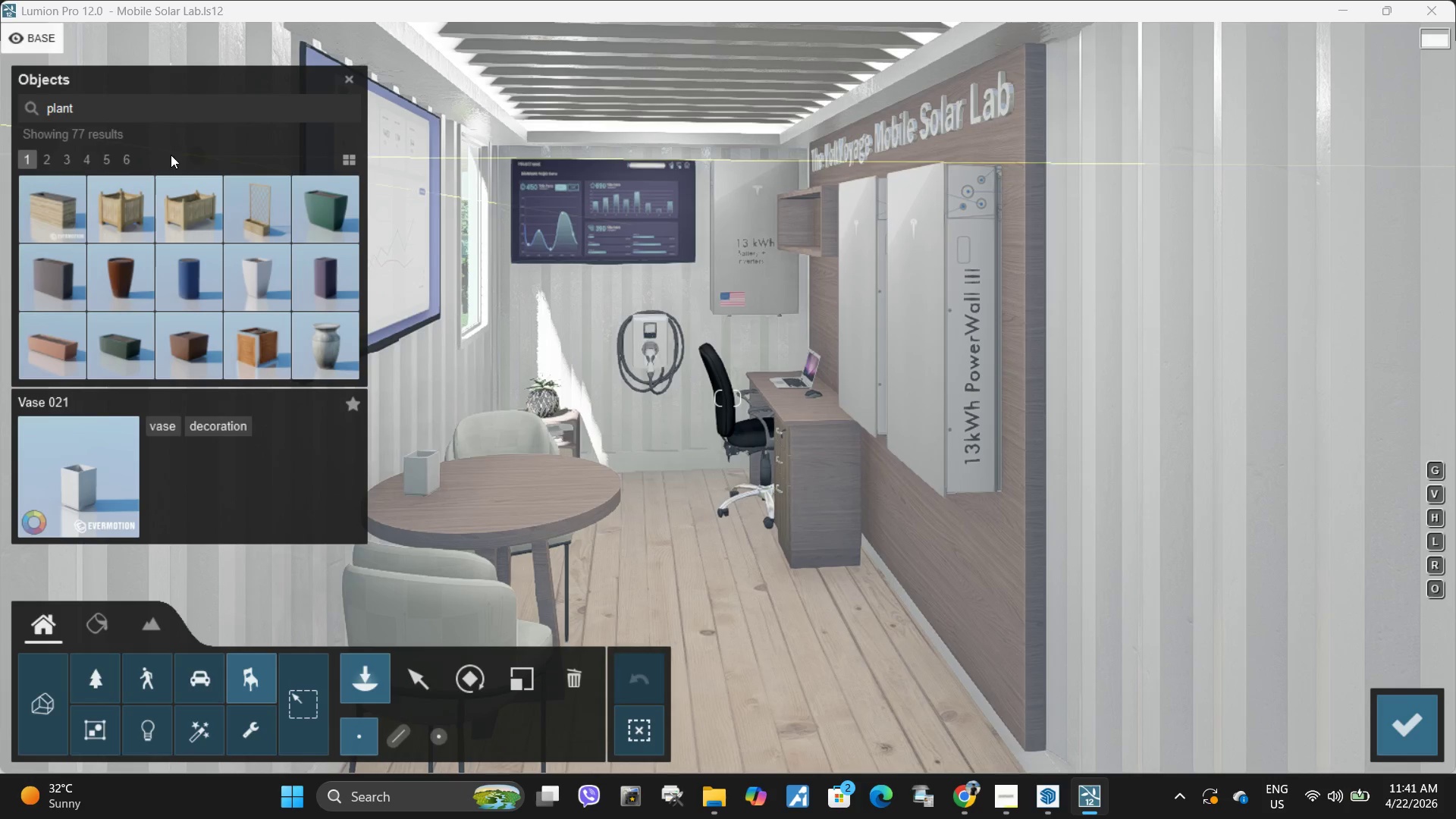 
left_click([50, 162])
 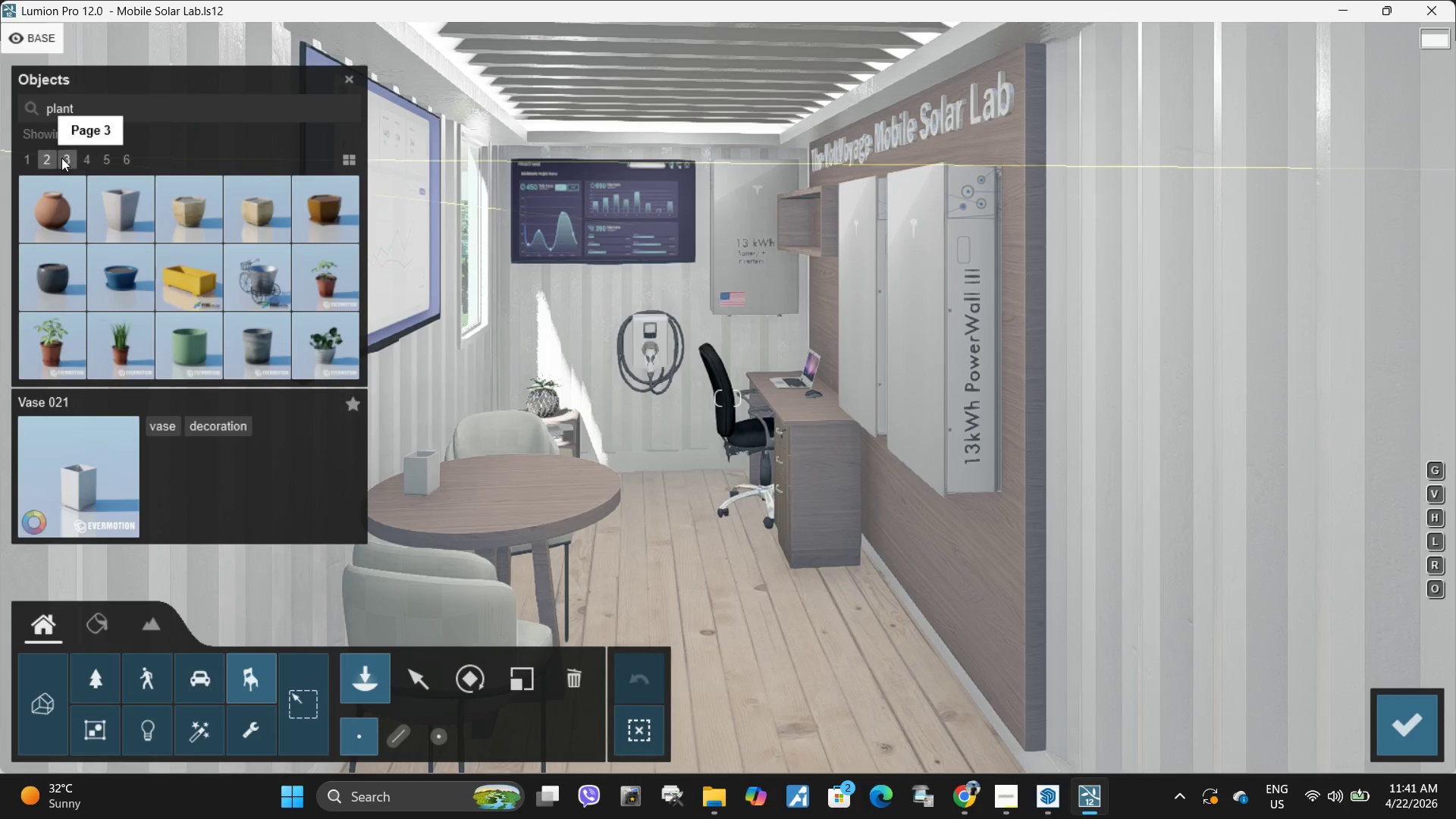 
left_click([61, 158])
 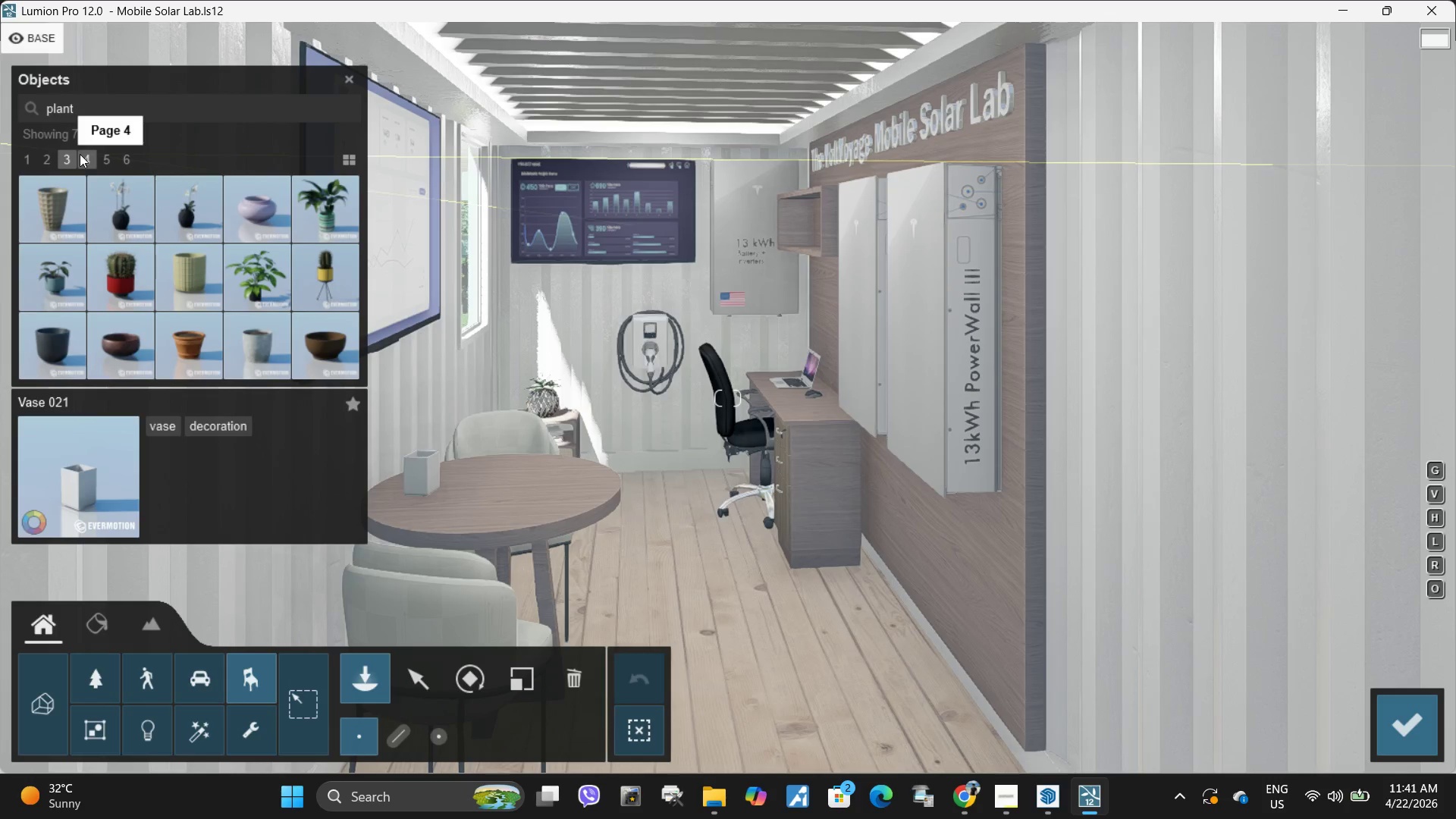 
left_click([80, 154])
 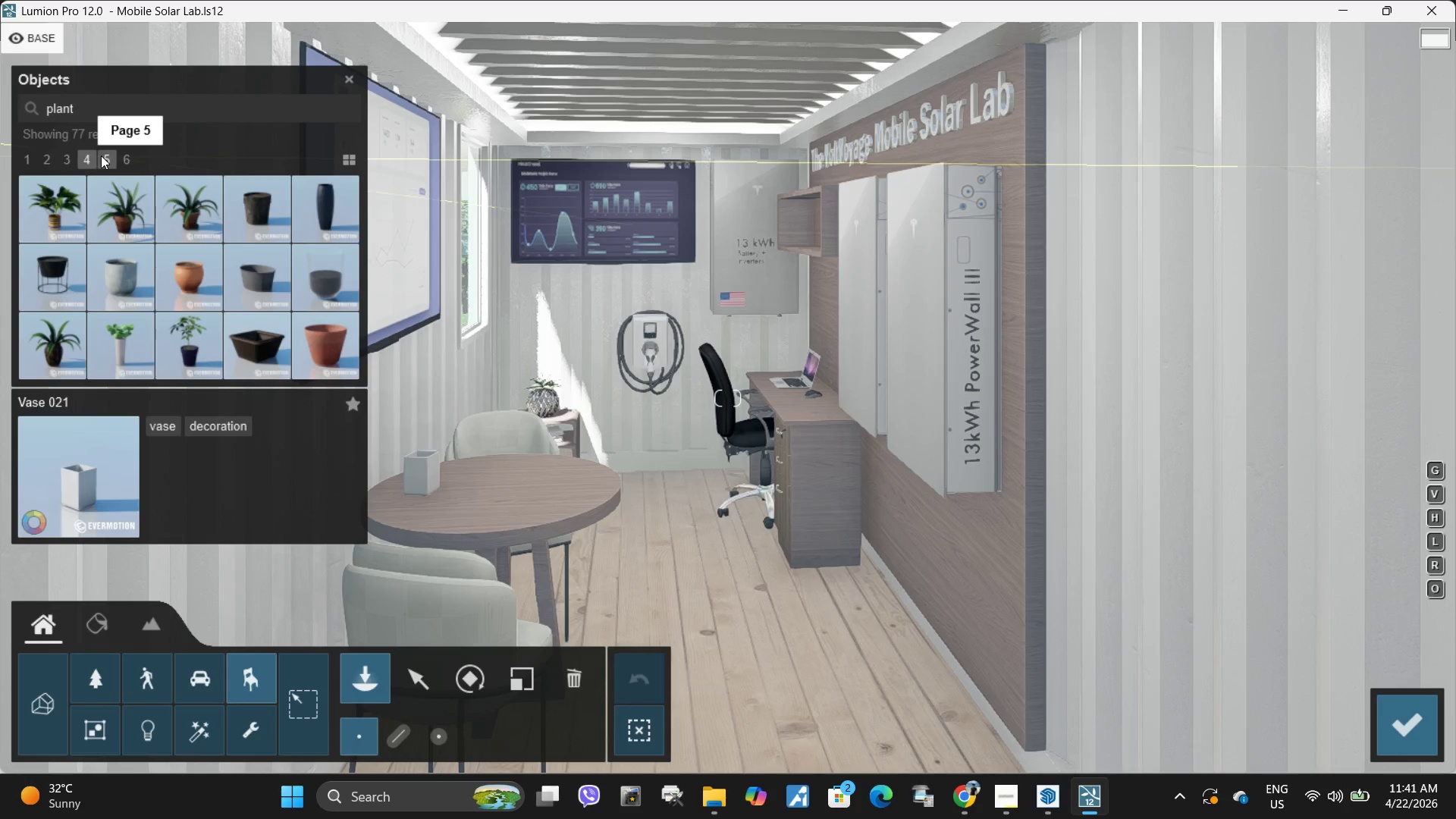 
double_click([101, 155])
 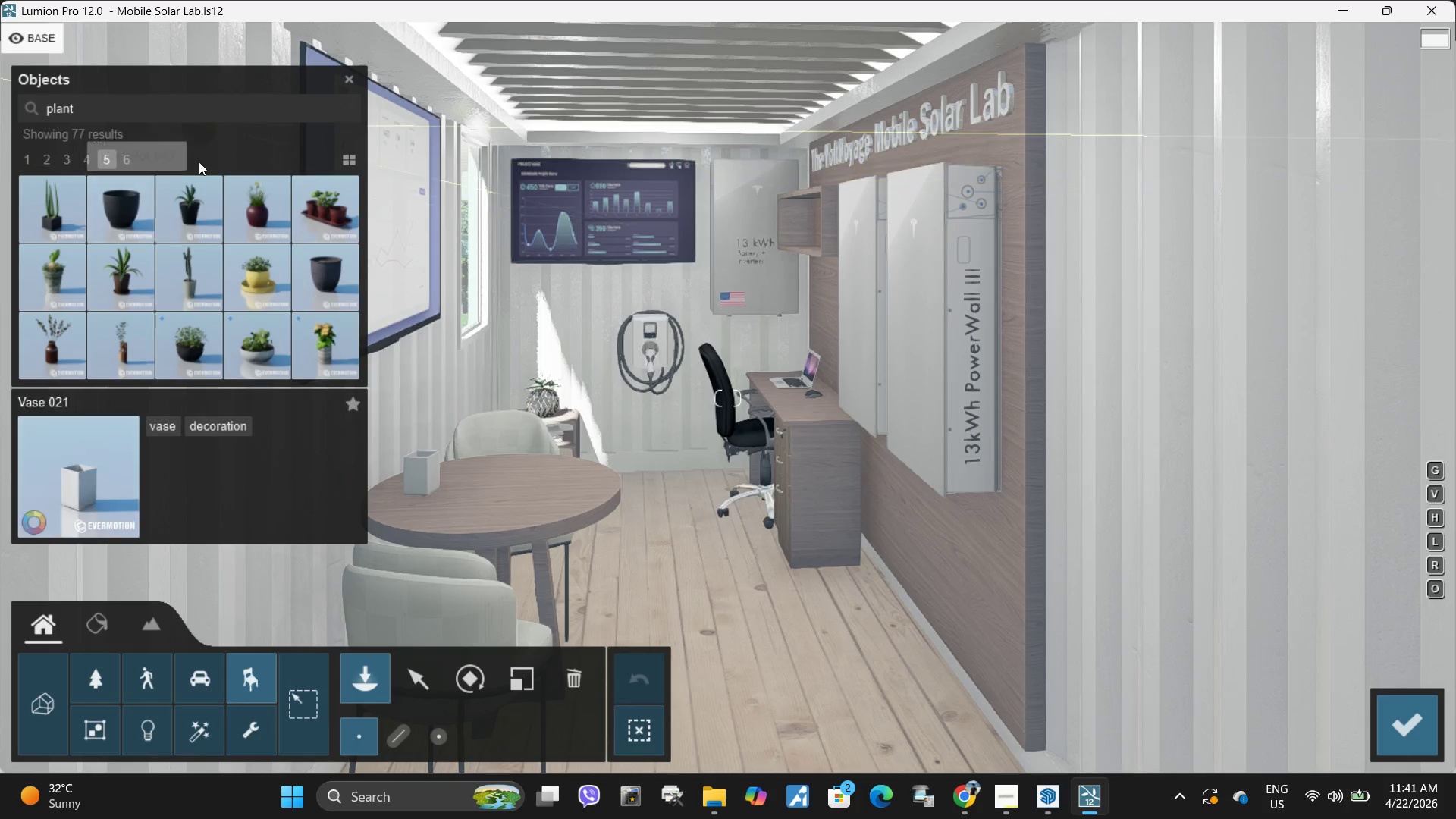 
wait(5.28)
 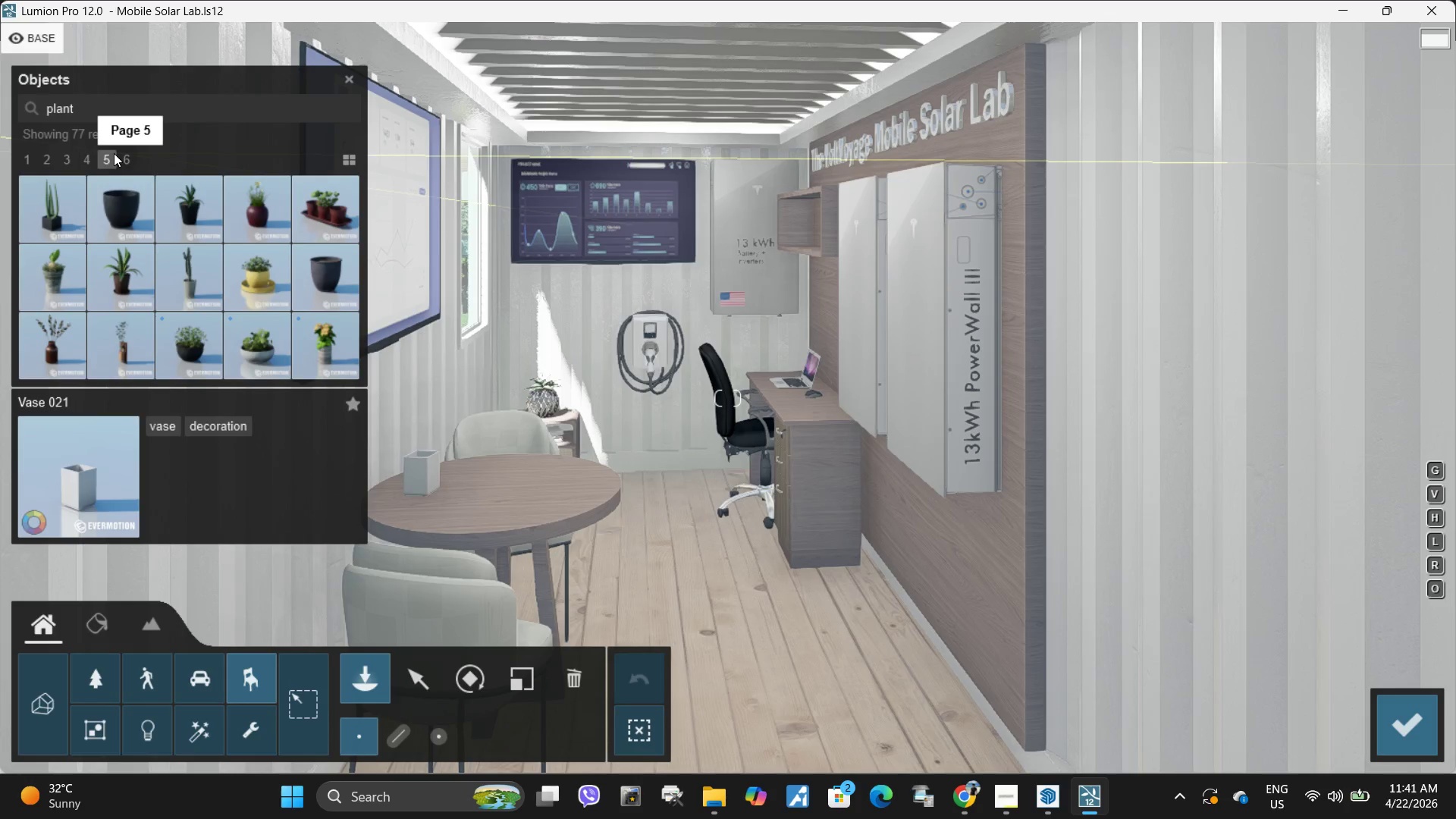 
left_click([127, 155])
 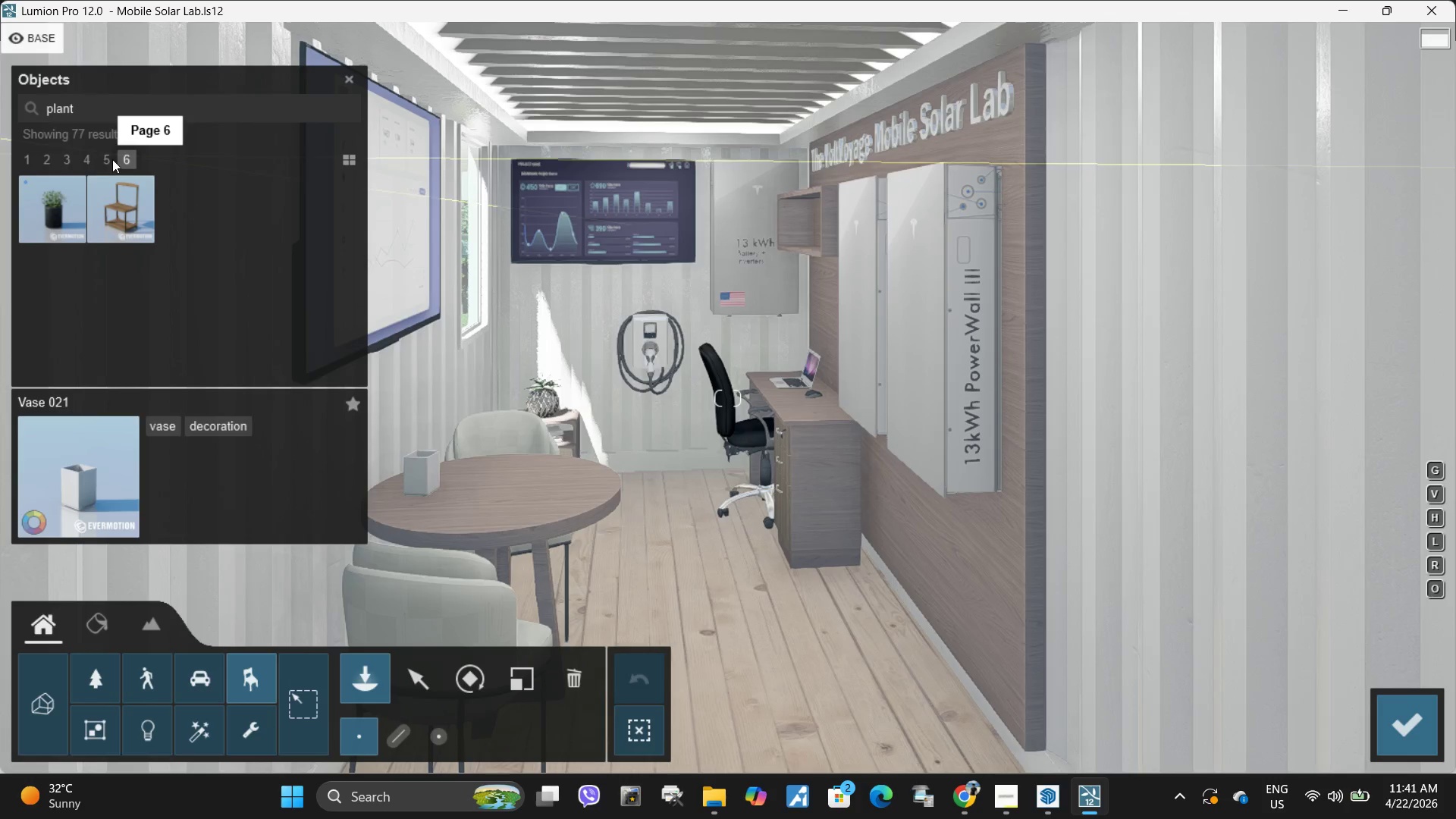 
left_click([103, 160])
 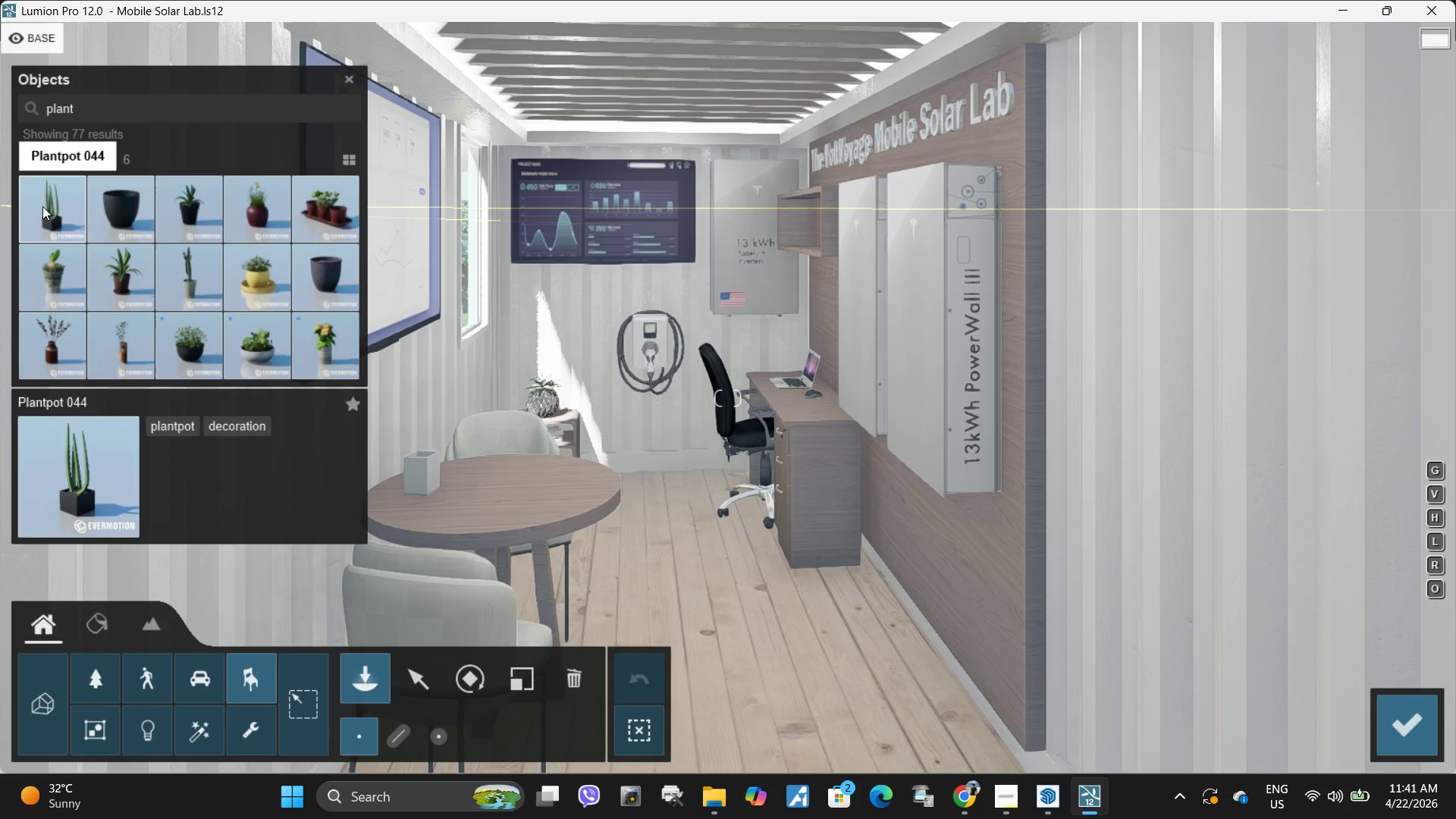 
left_click([42, 206])
 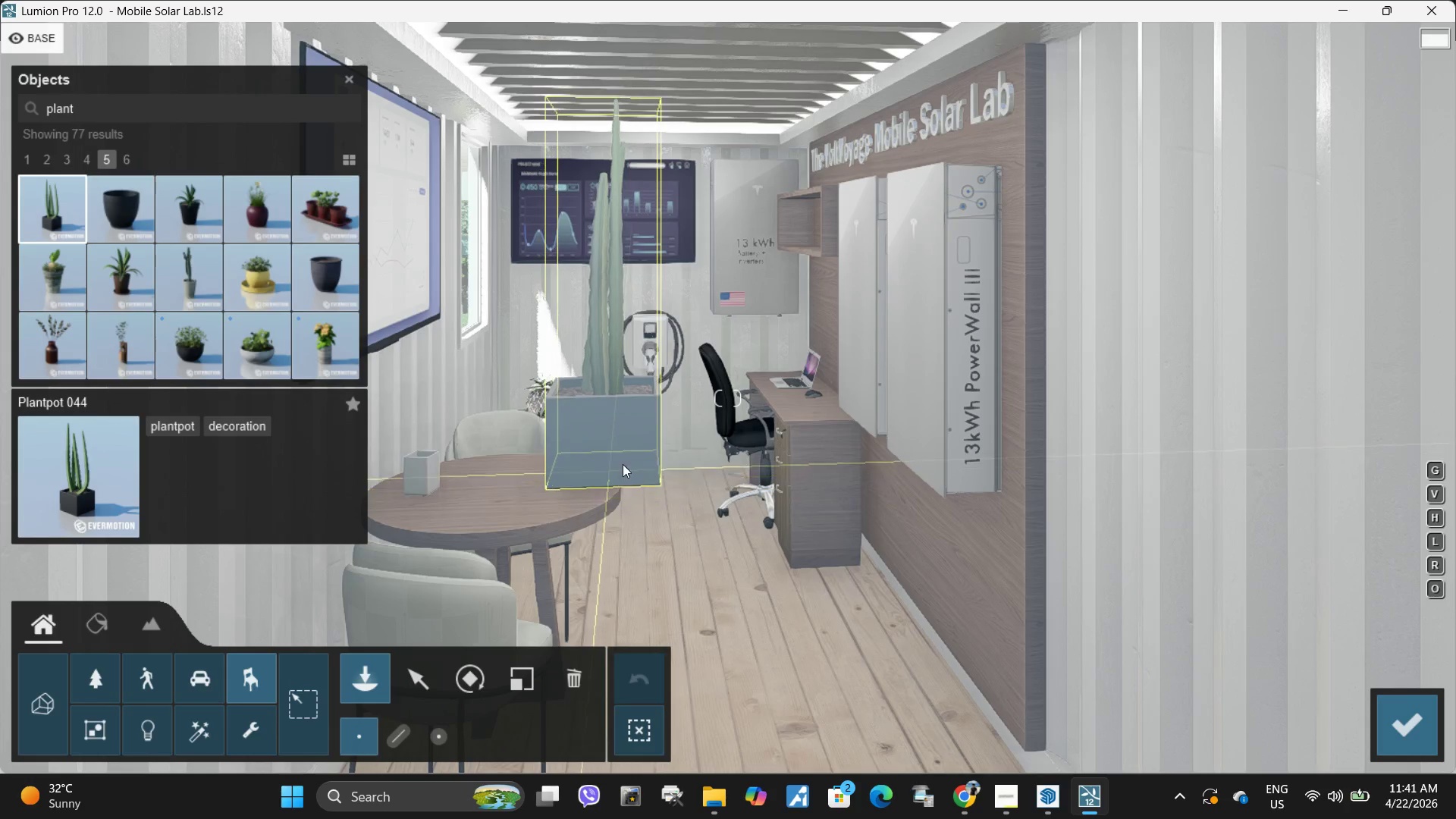 
wait(5.48)
 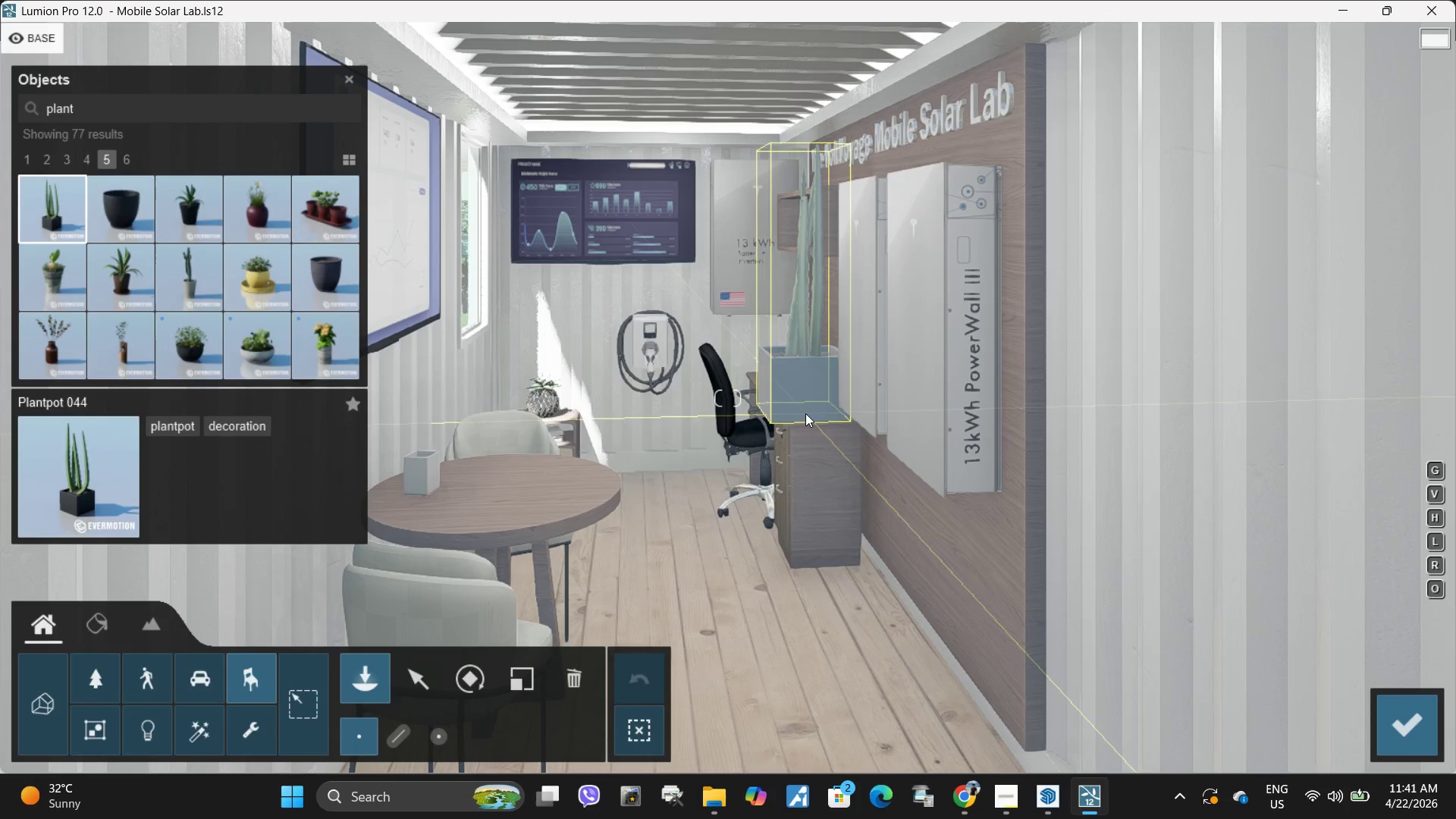 
left_click([207, 279])
 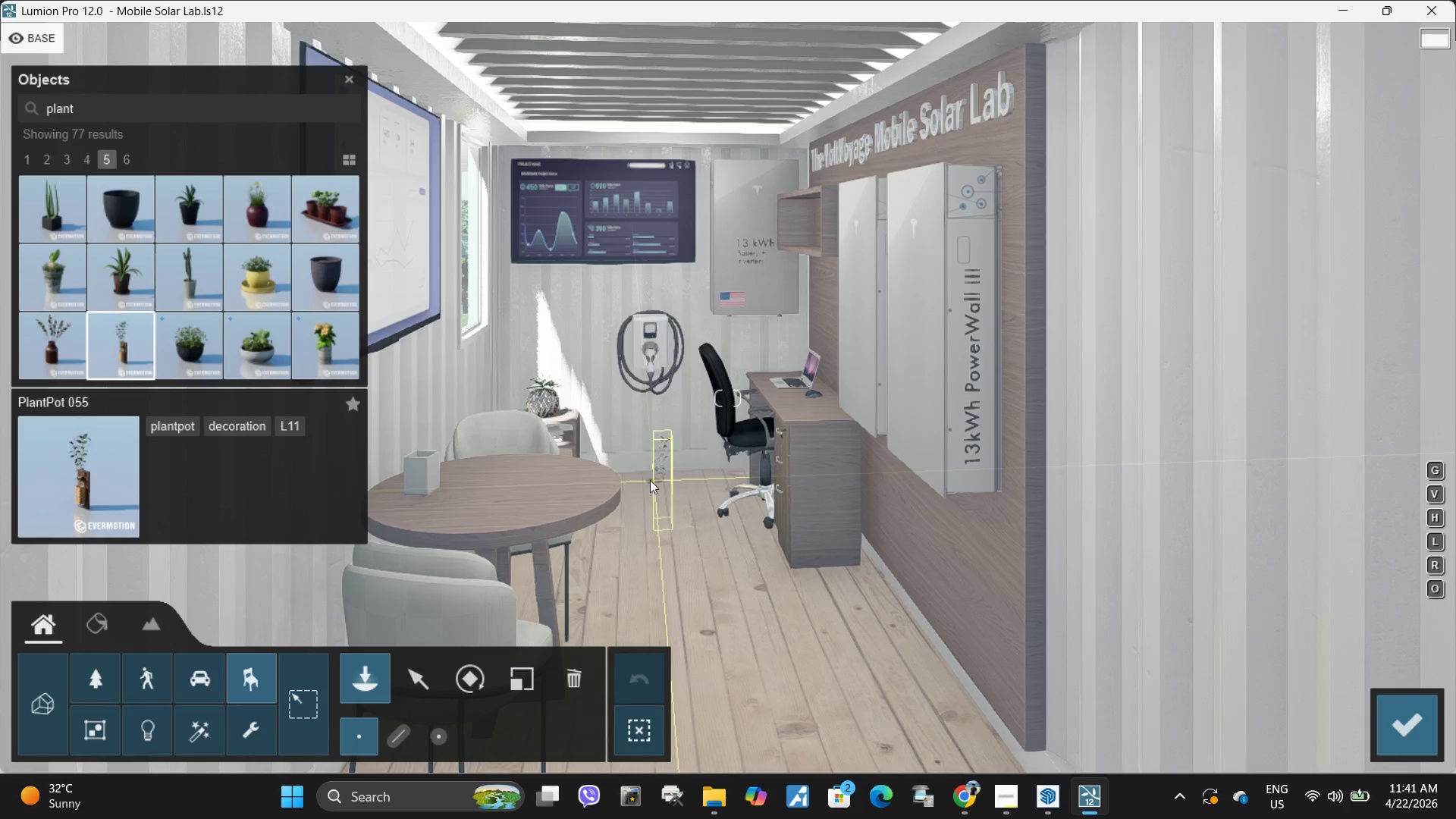 
wait(8.5)
 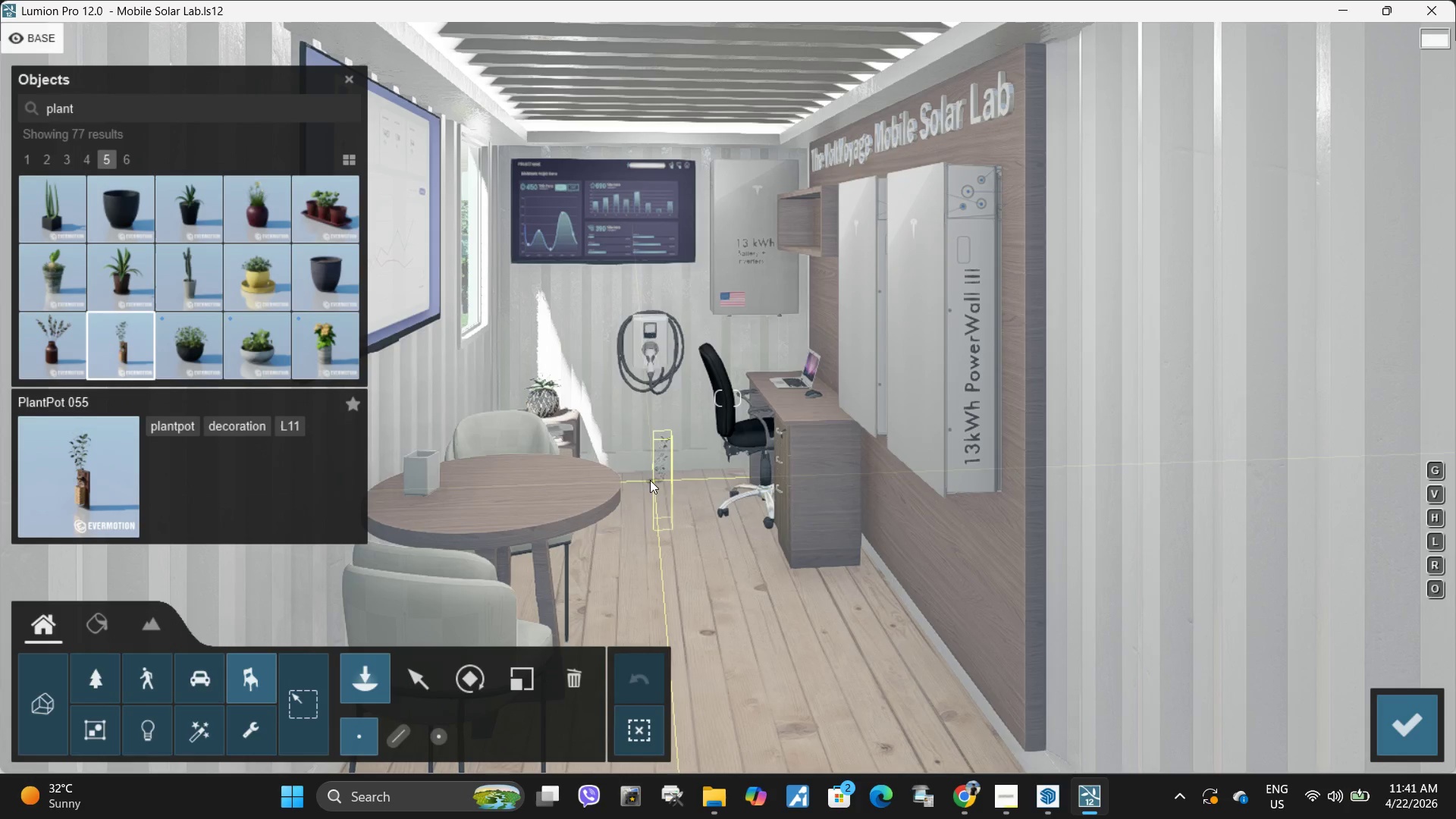 
left_click([49, 158])
 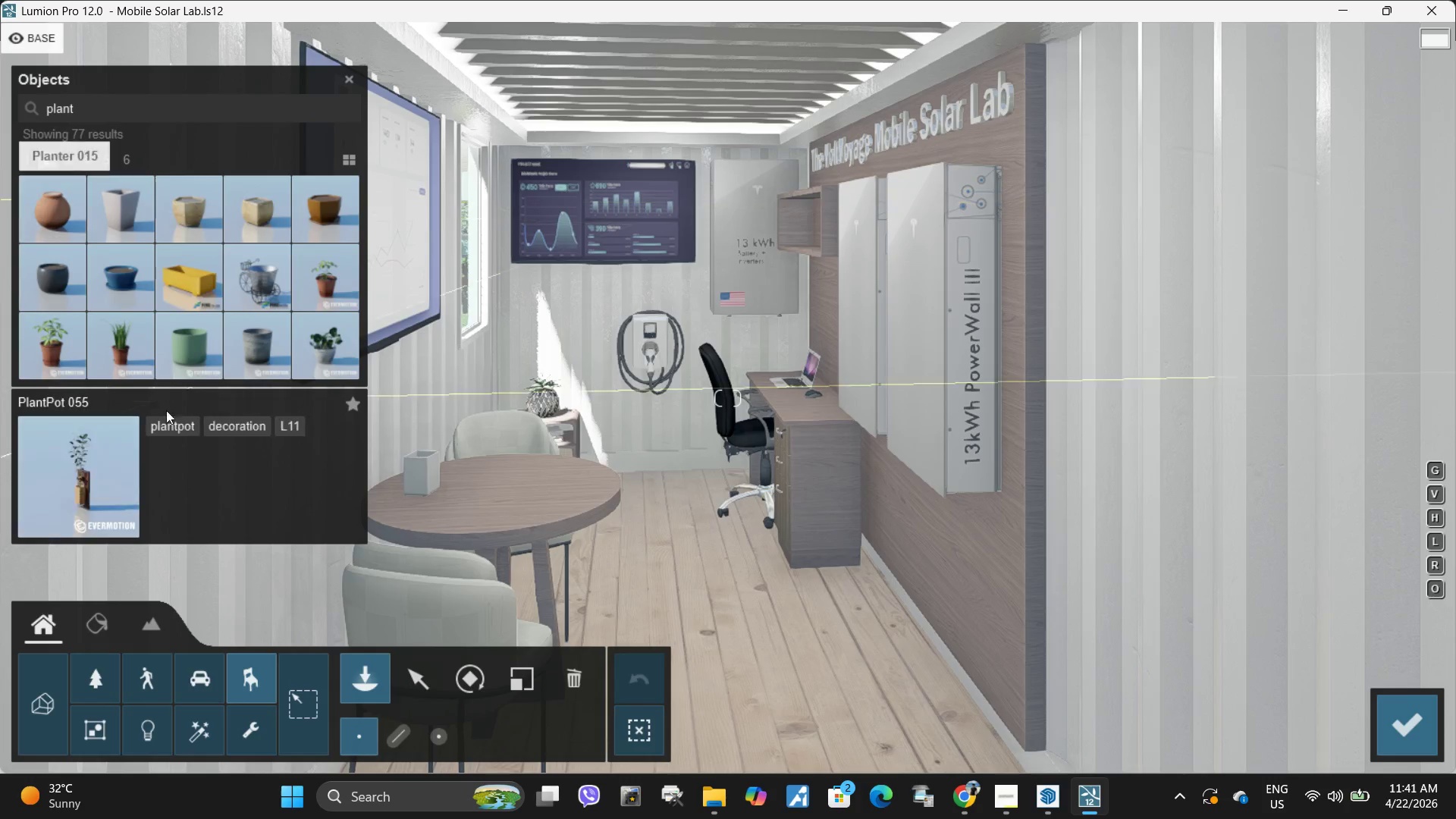 
left_click([27, 159])
 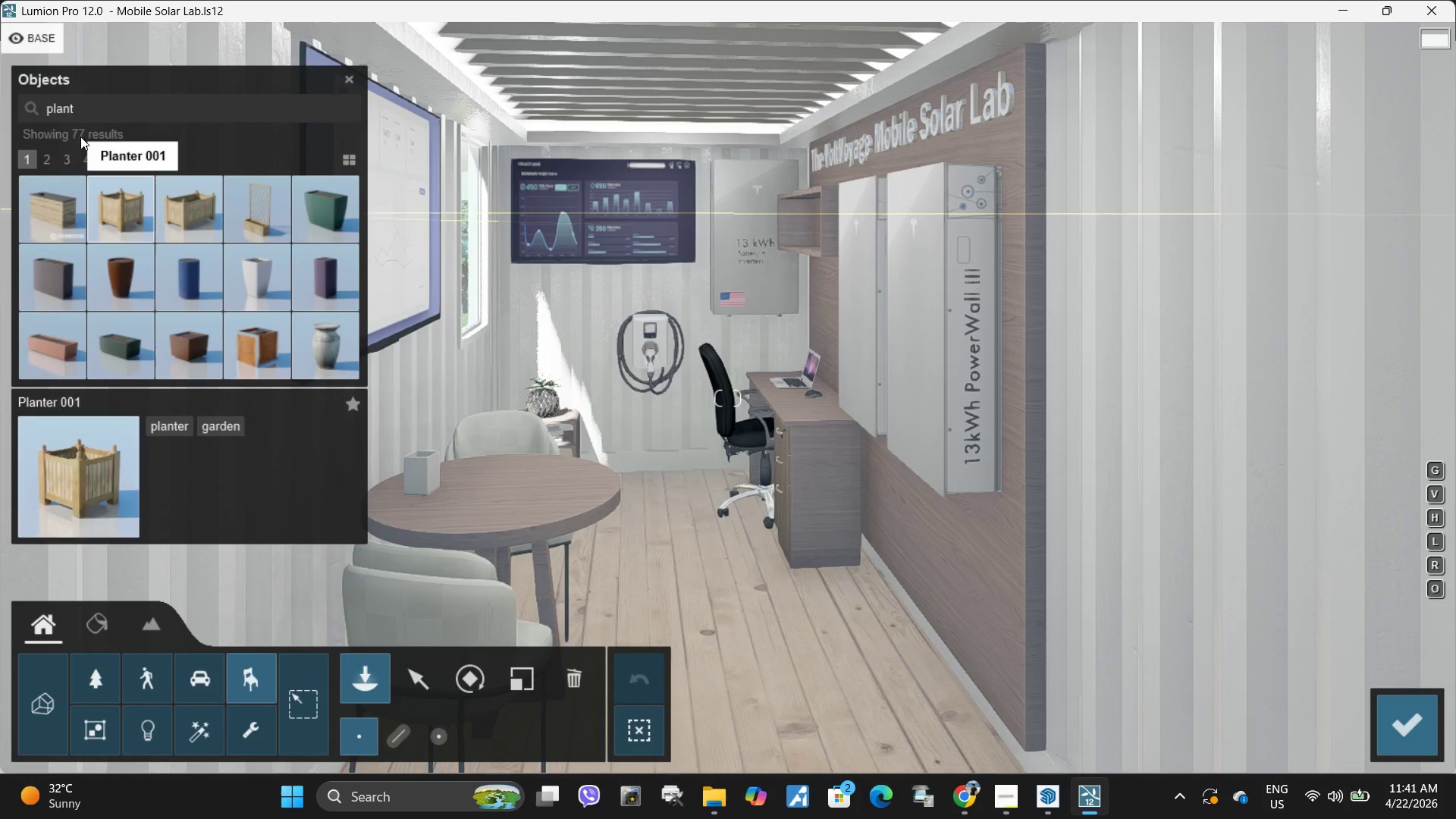 
left_click([96, 105])
 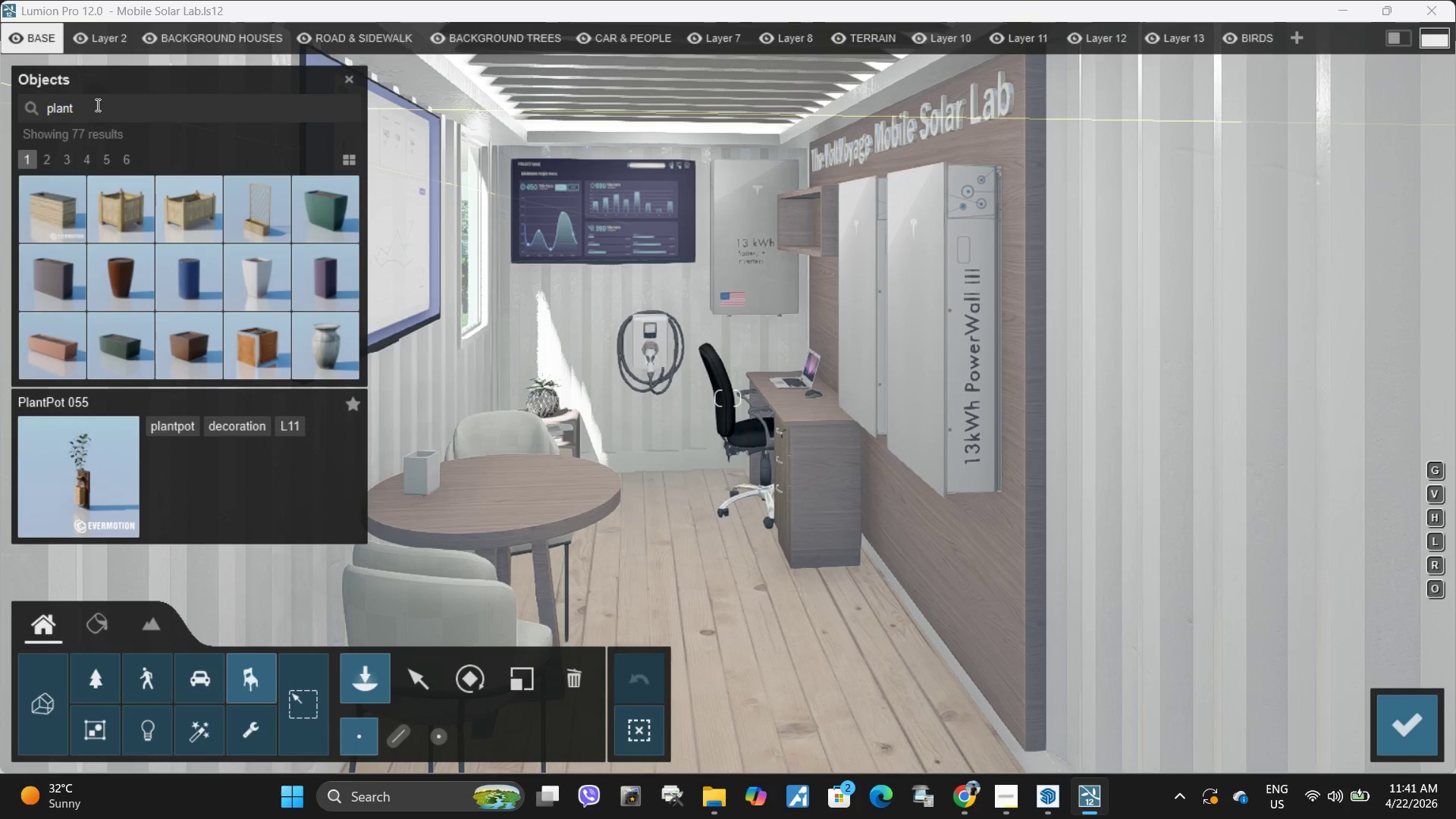 
key(Backspace)
key(Backspace)
key(Backspace)
key(Backspace)
key(Backspace)
key(Backspace)
key(Backspace)
key(Backspace)
type(vase)
 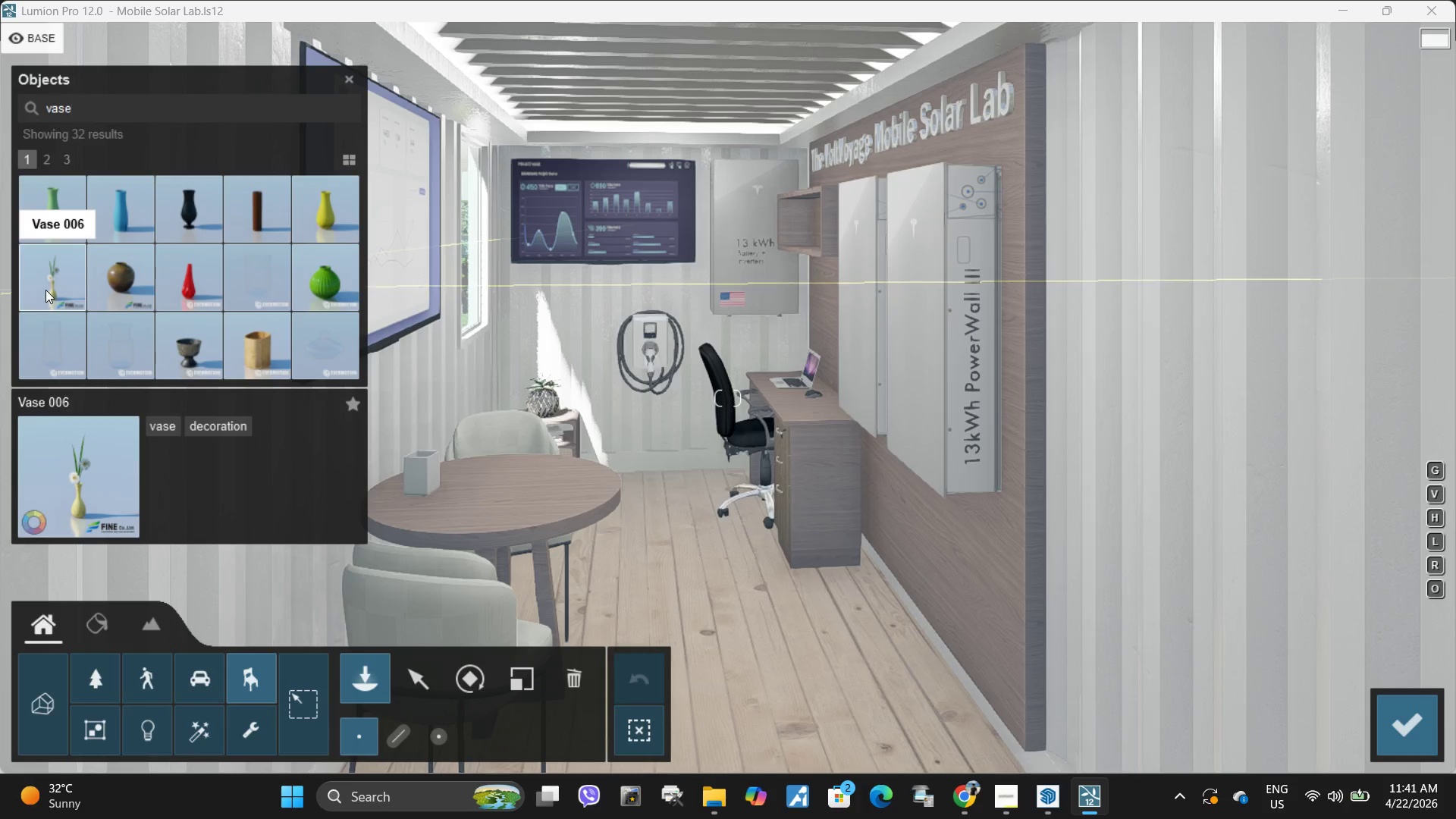 
left_click([52, 163])
 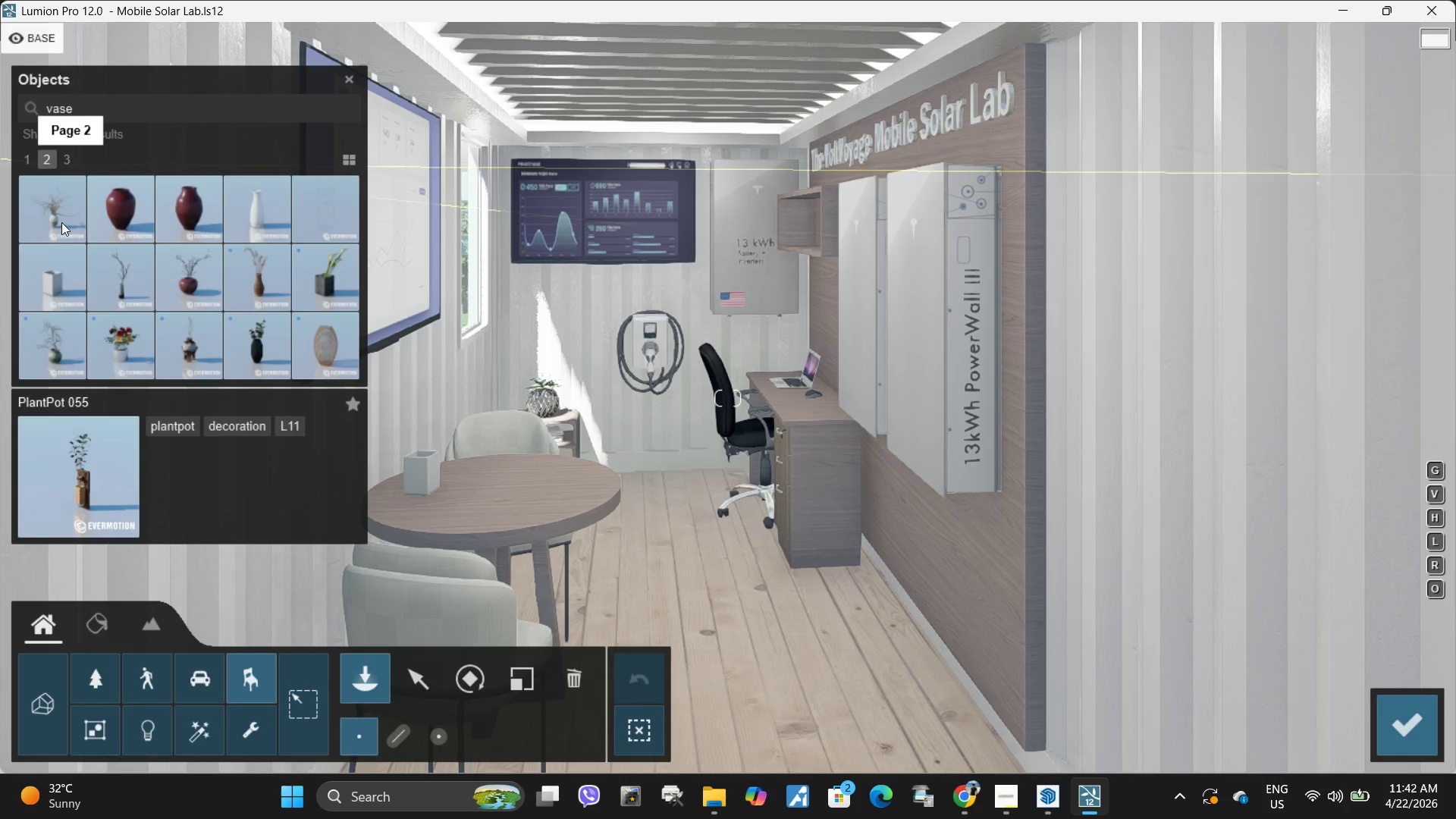 
left_click([61, 222])
 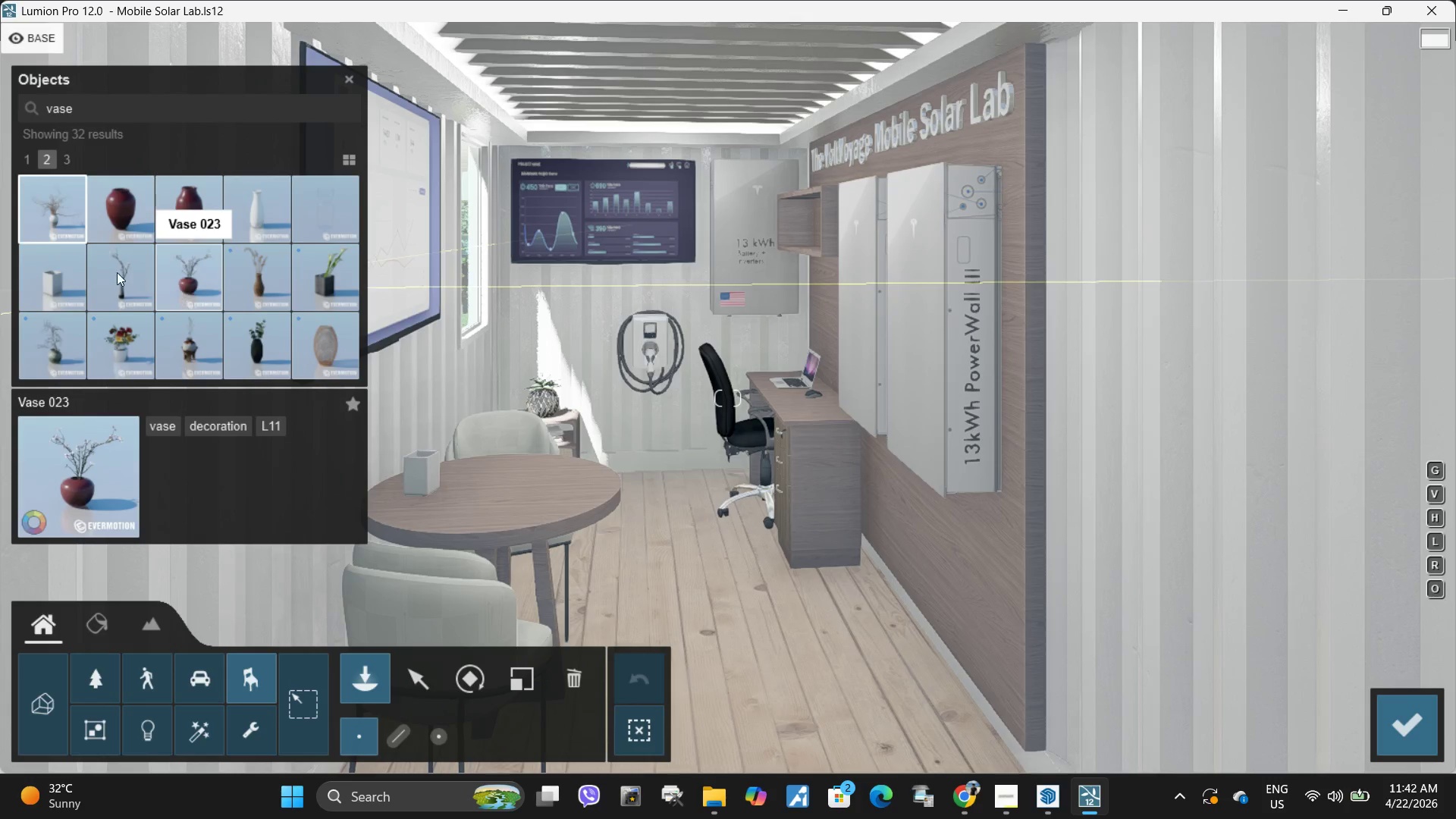 
left_click([102, 282])
 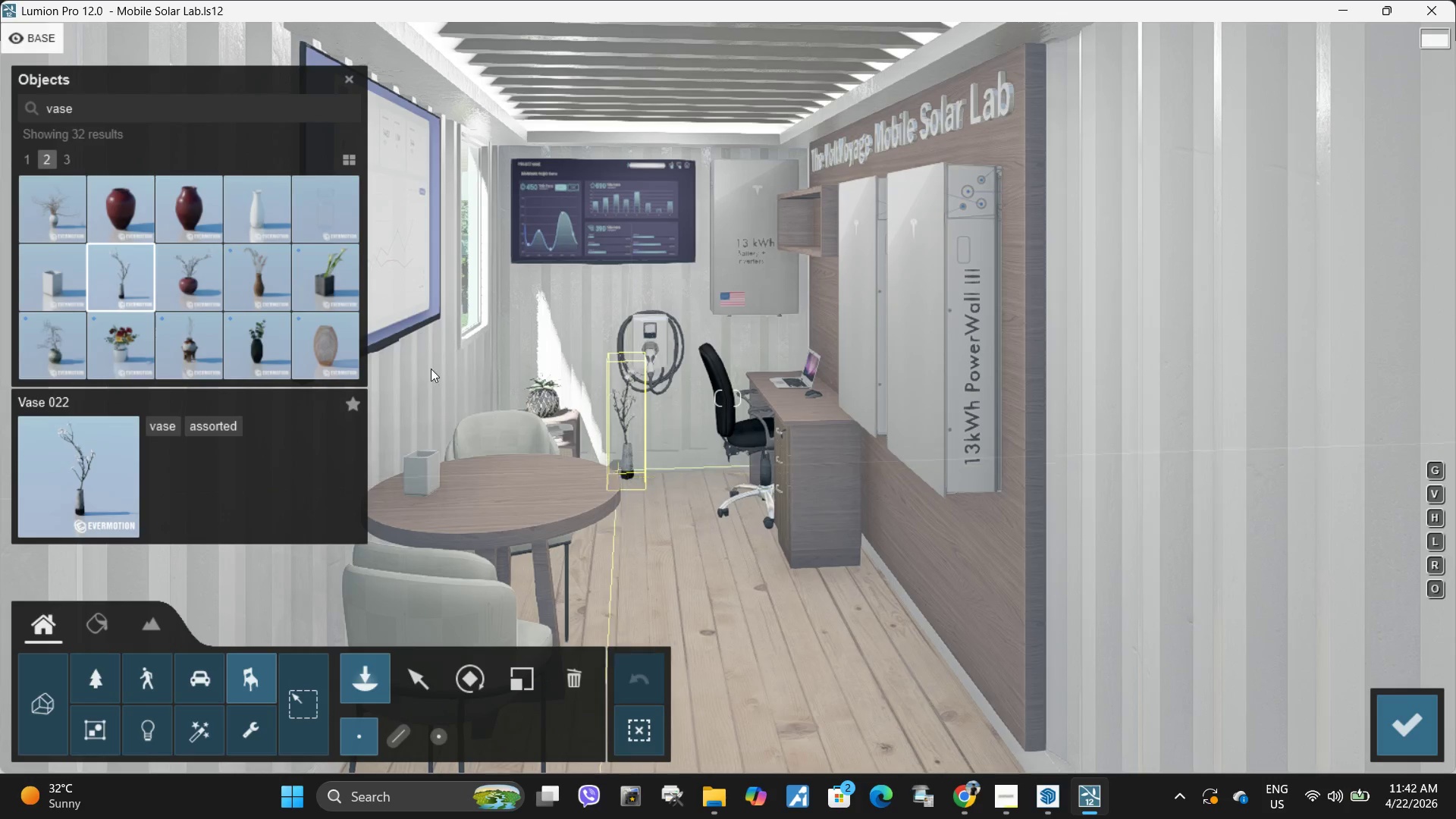 
left_click([257, 221])
 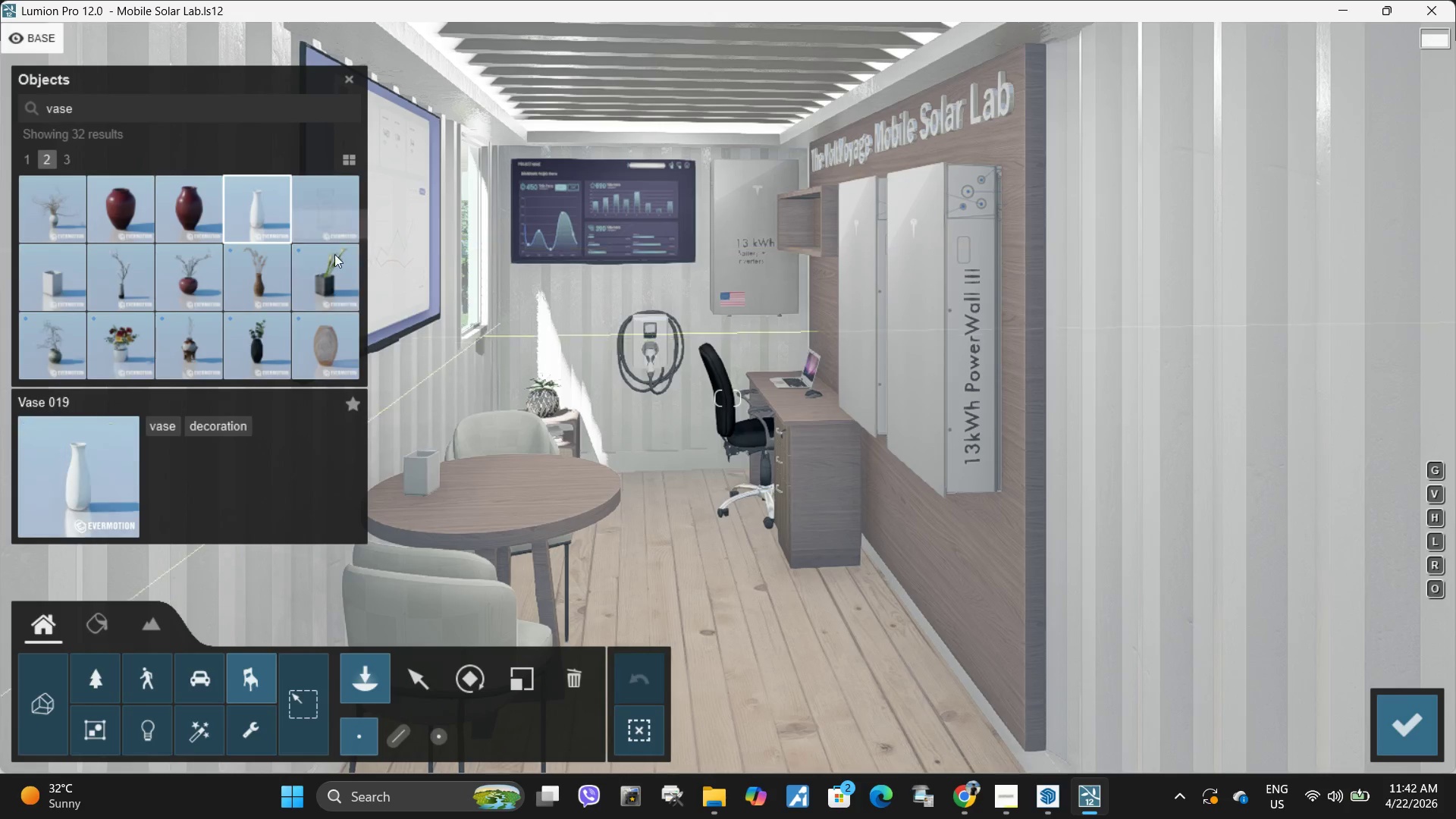 
type(22)
 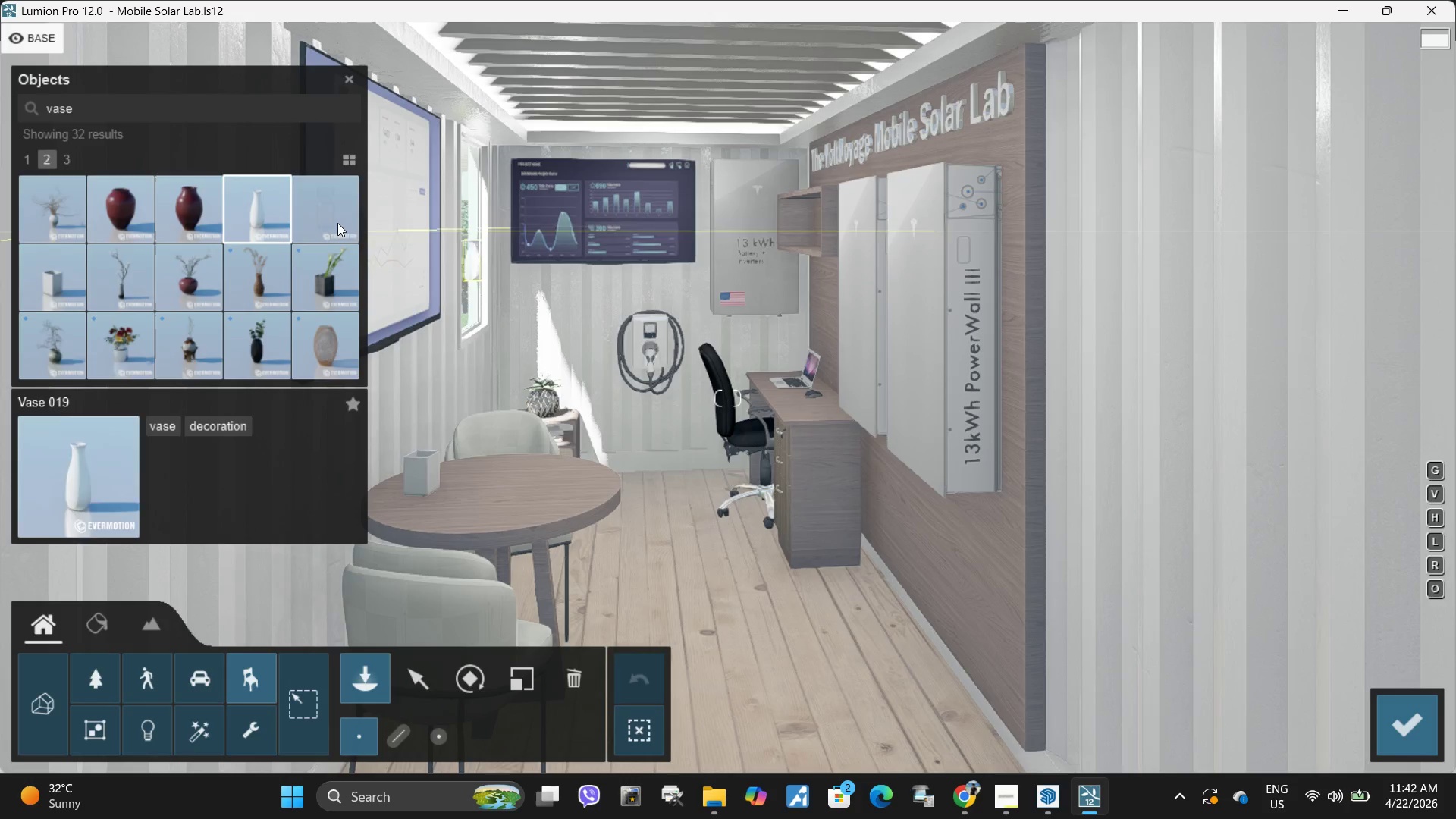 
left_click([337, 223])
 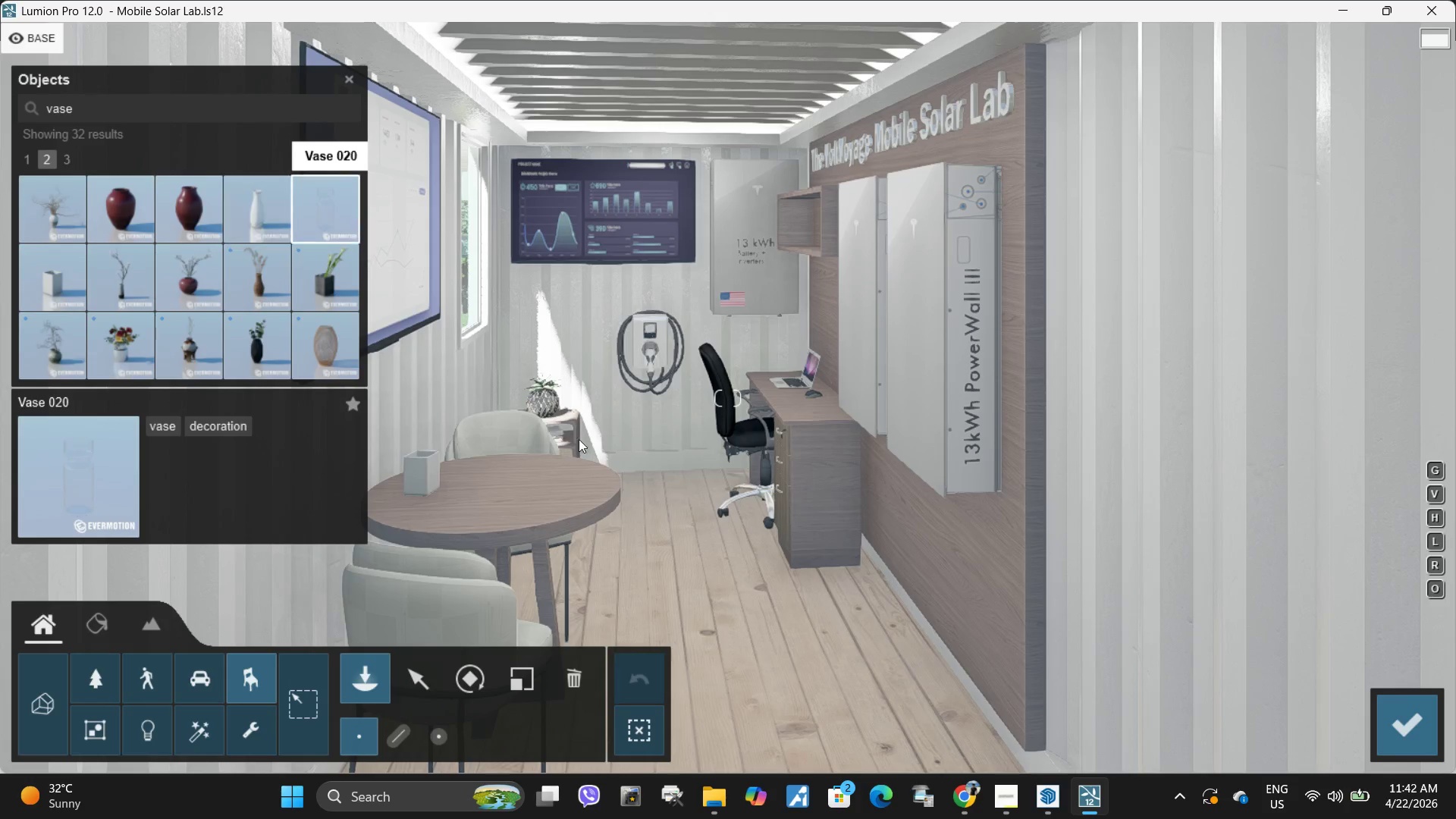 
type(ww)
 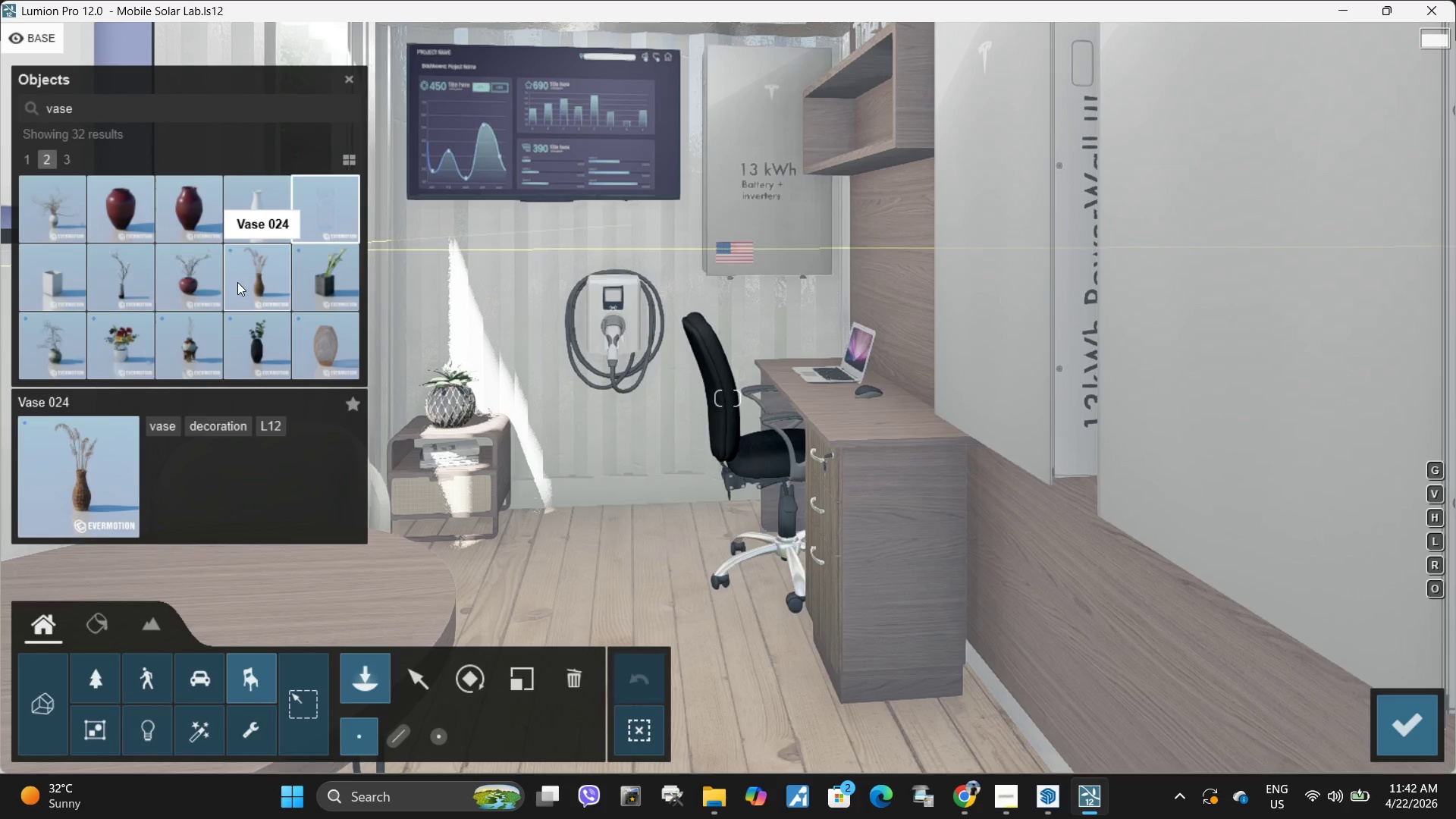 
left_click([104, 265])
 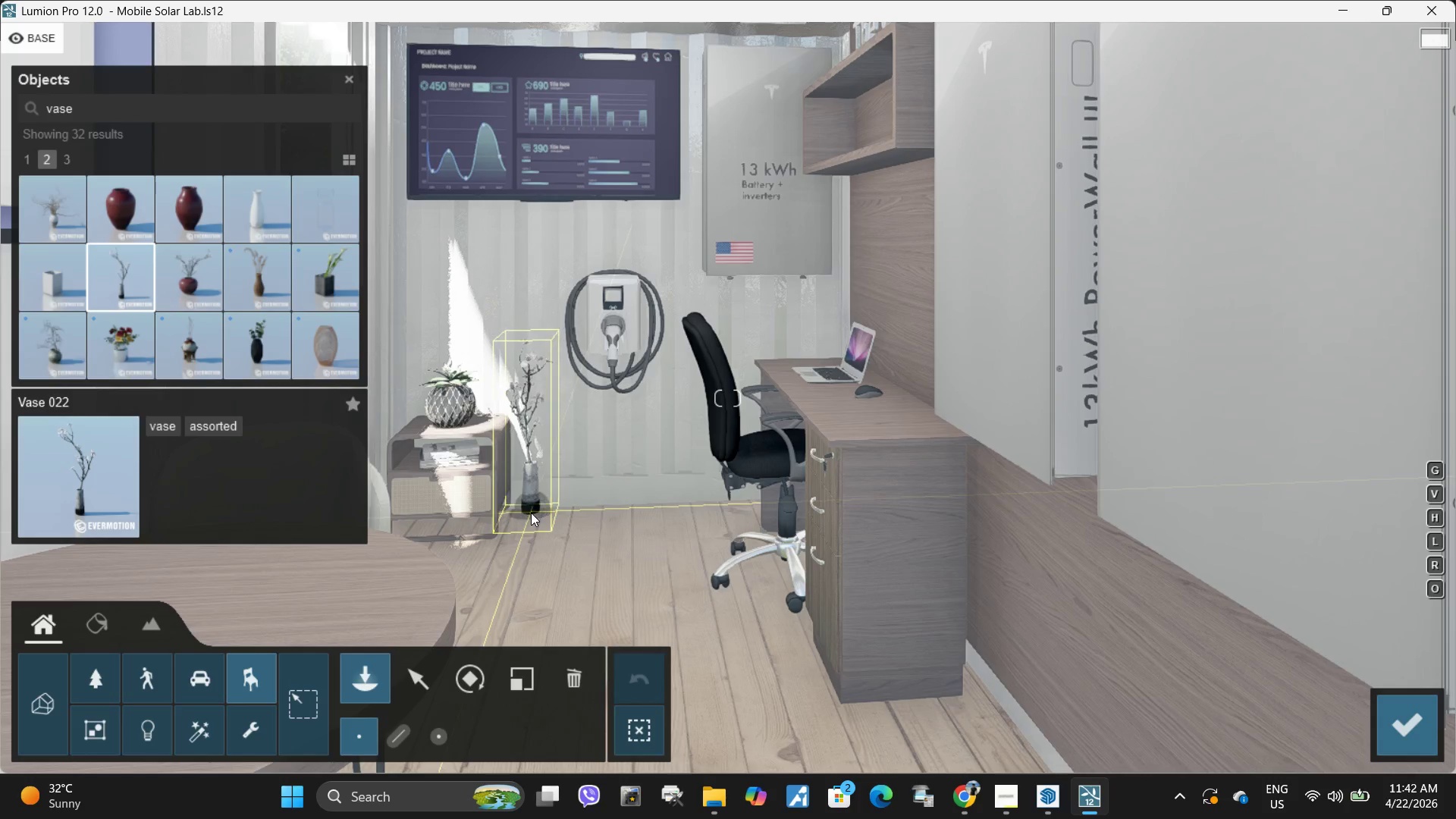 
left_click([528, 513])
 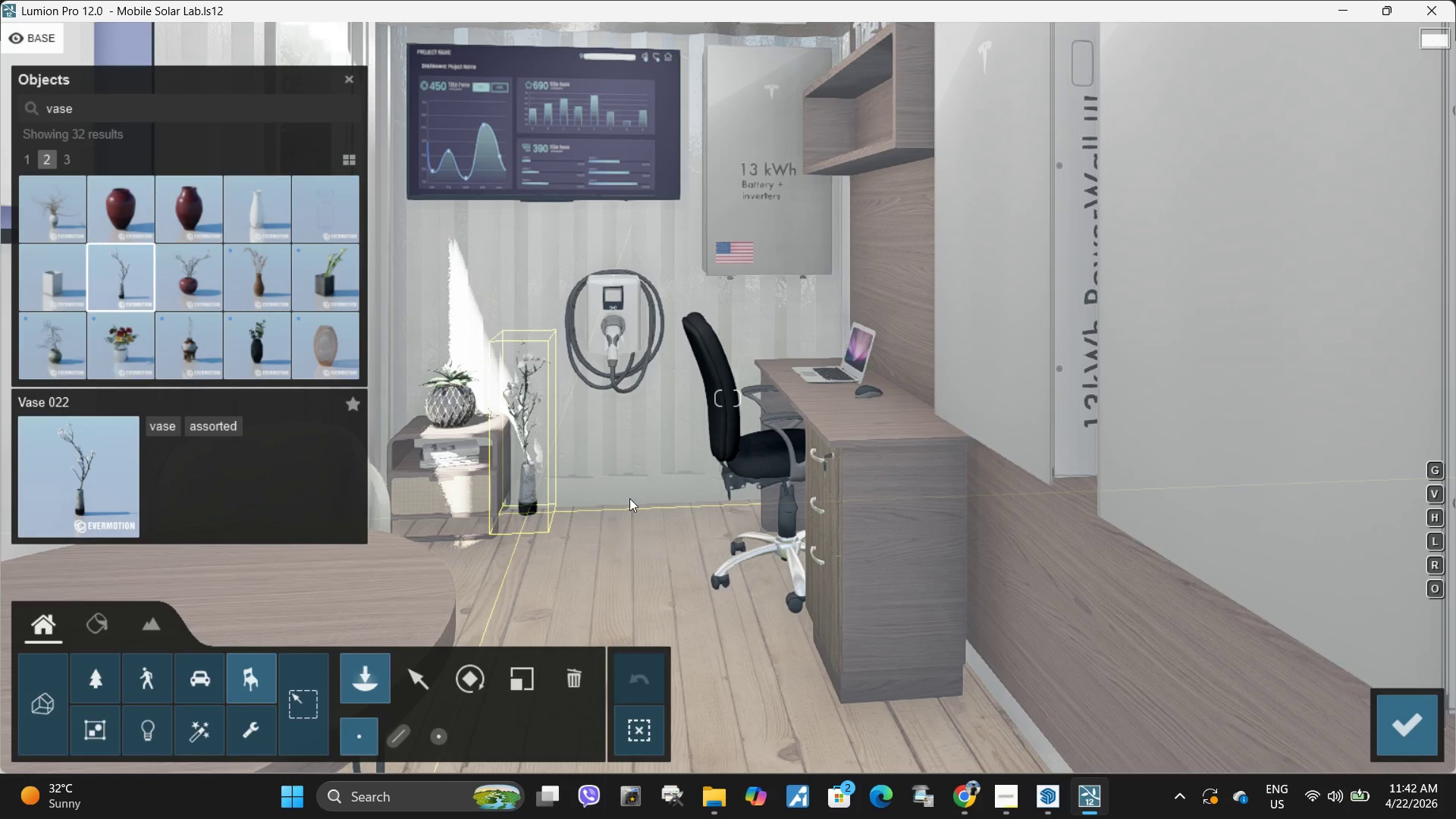 
type(asesqq)
 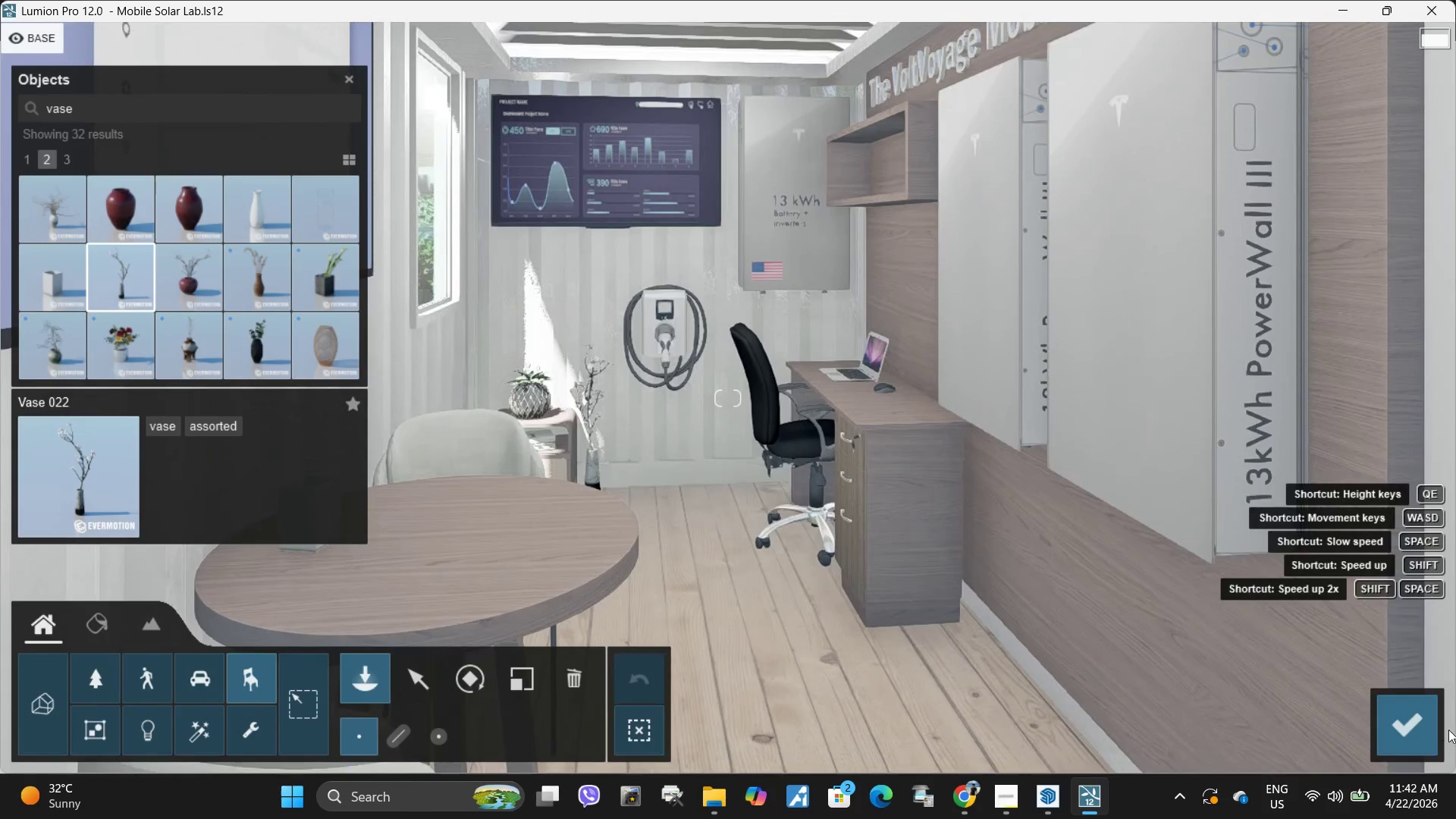 
left_click([1414, 726])
 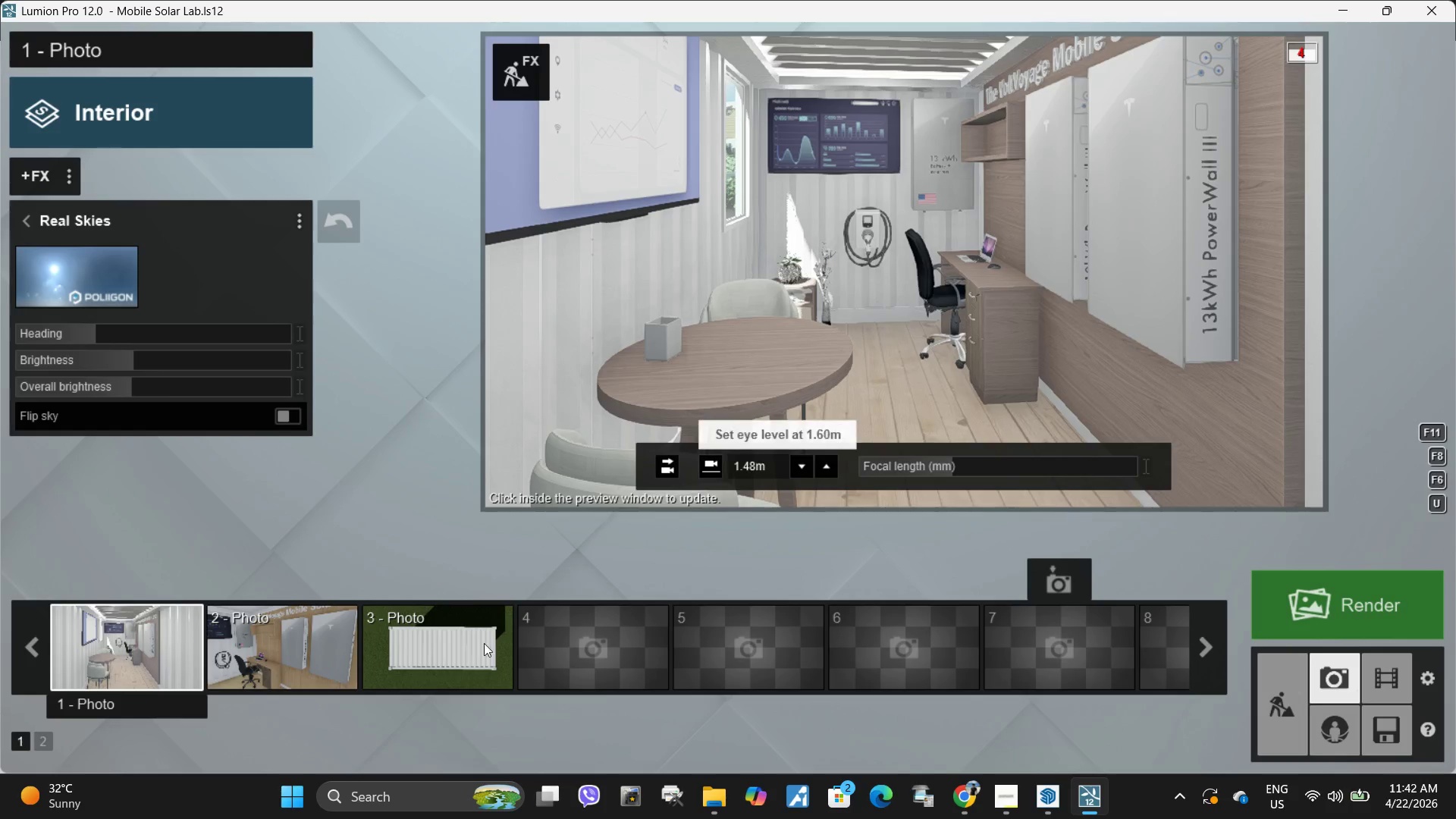 
left_click([147, 640])
 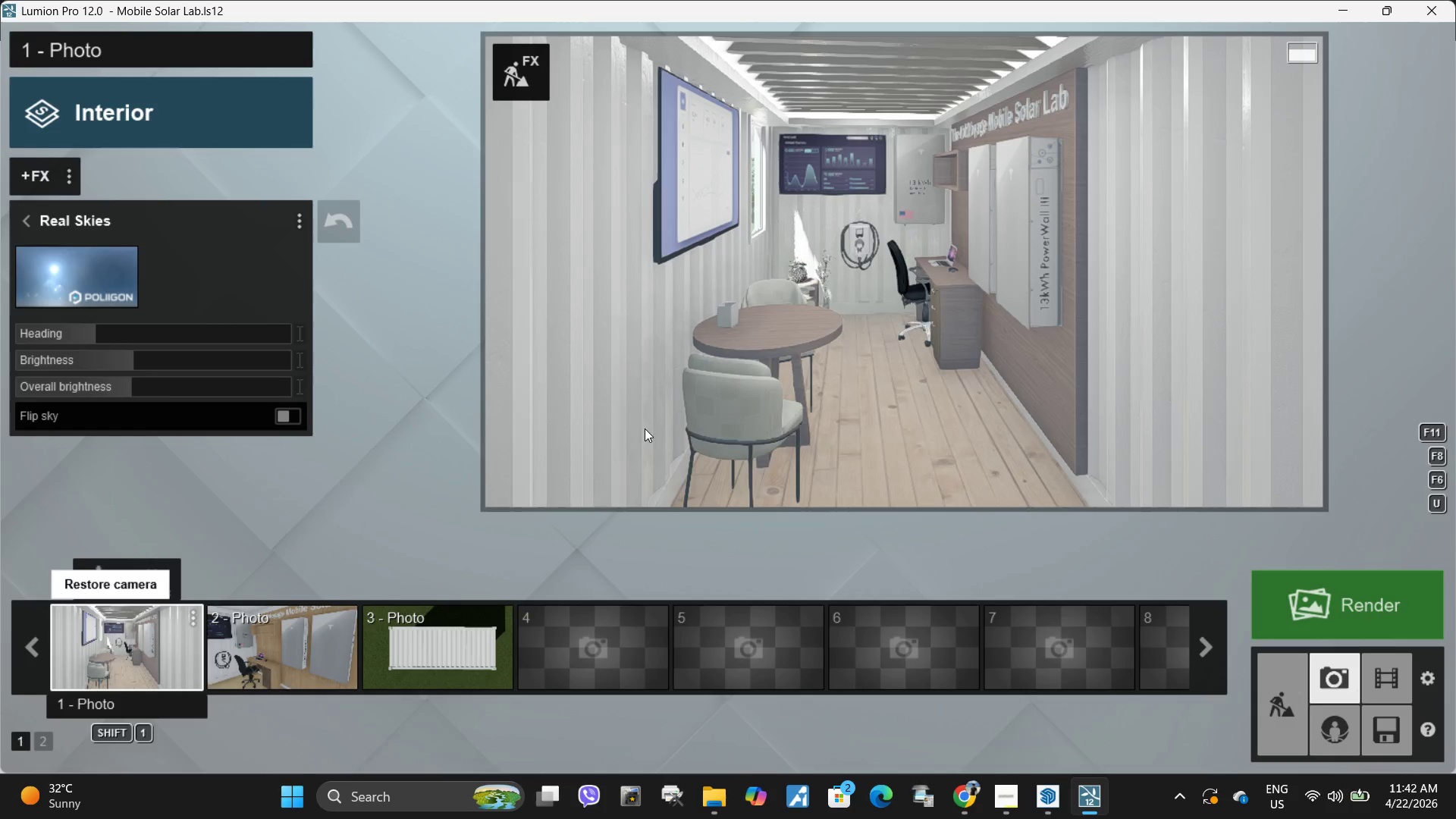 
left_click([687, 416])
 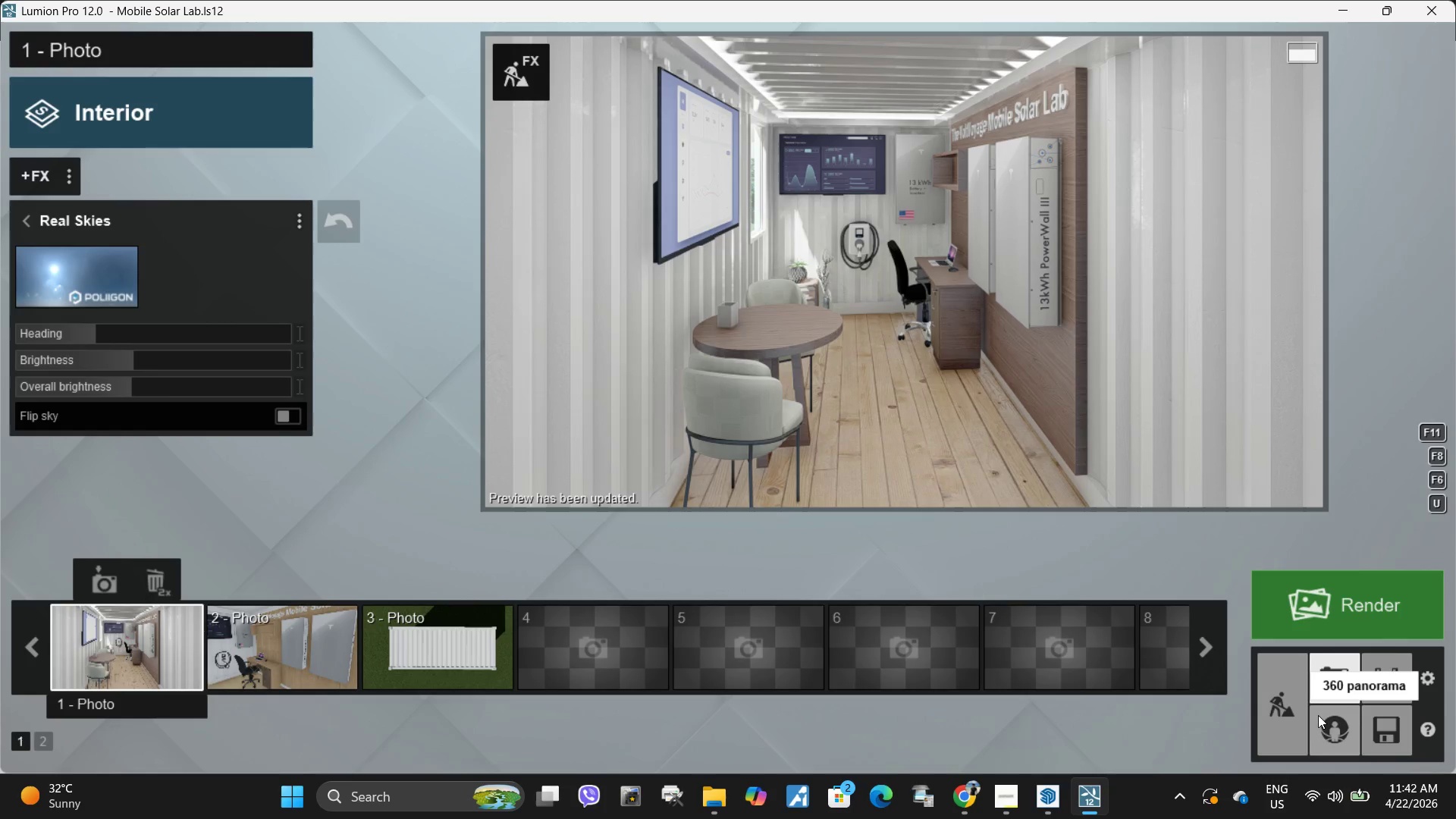 
left_click([1397, 736])
 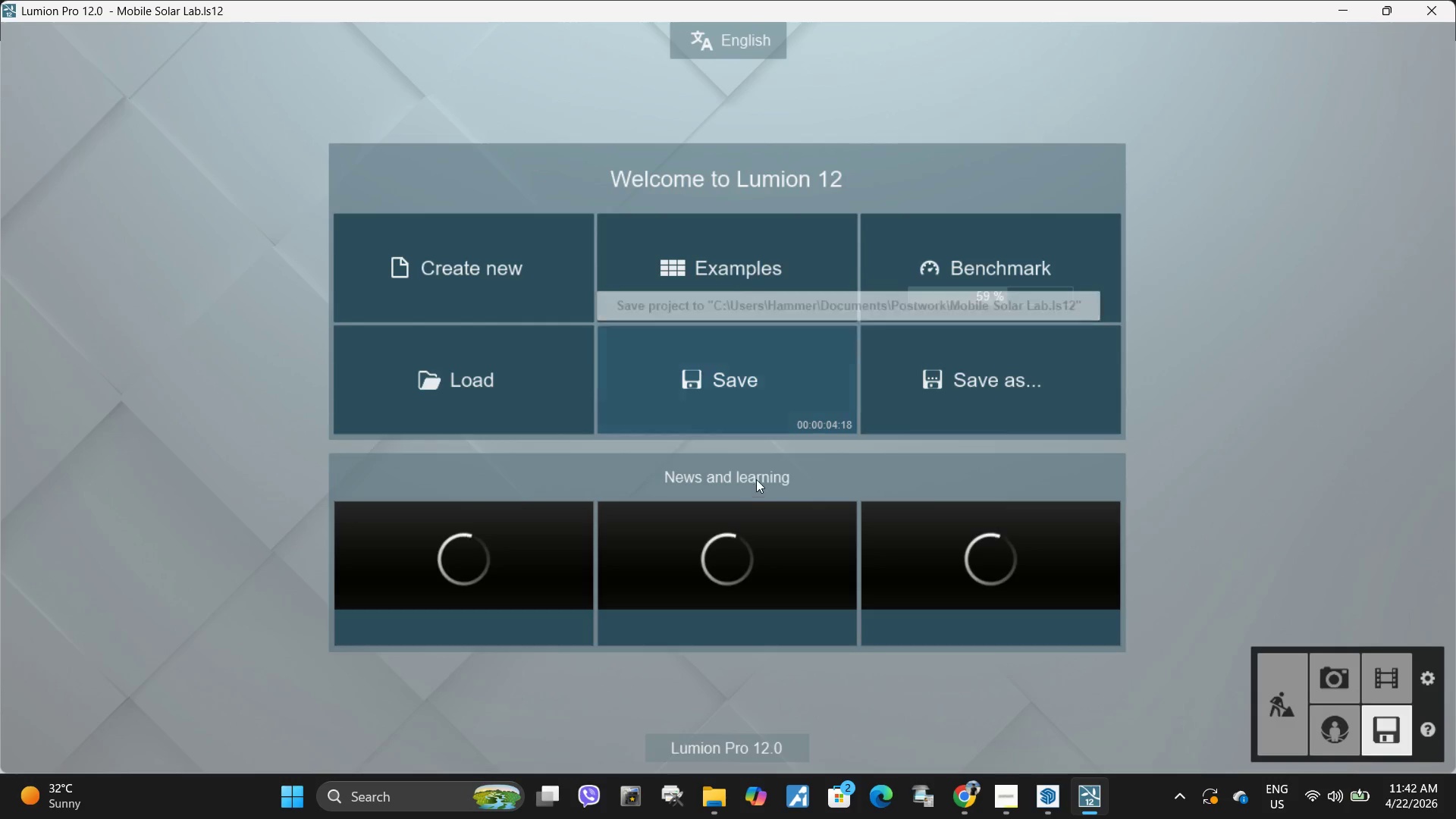 
left_click([749, 391])
 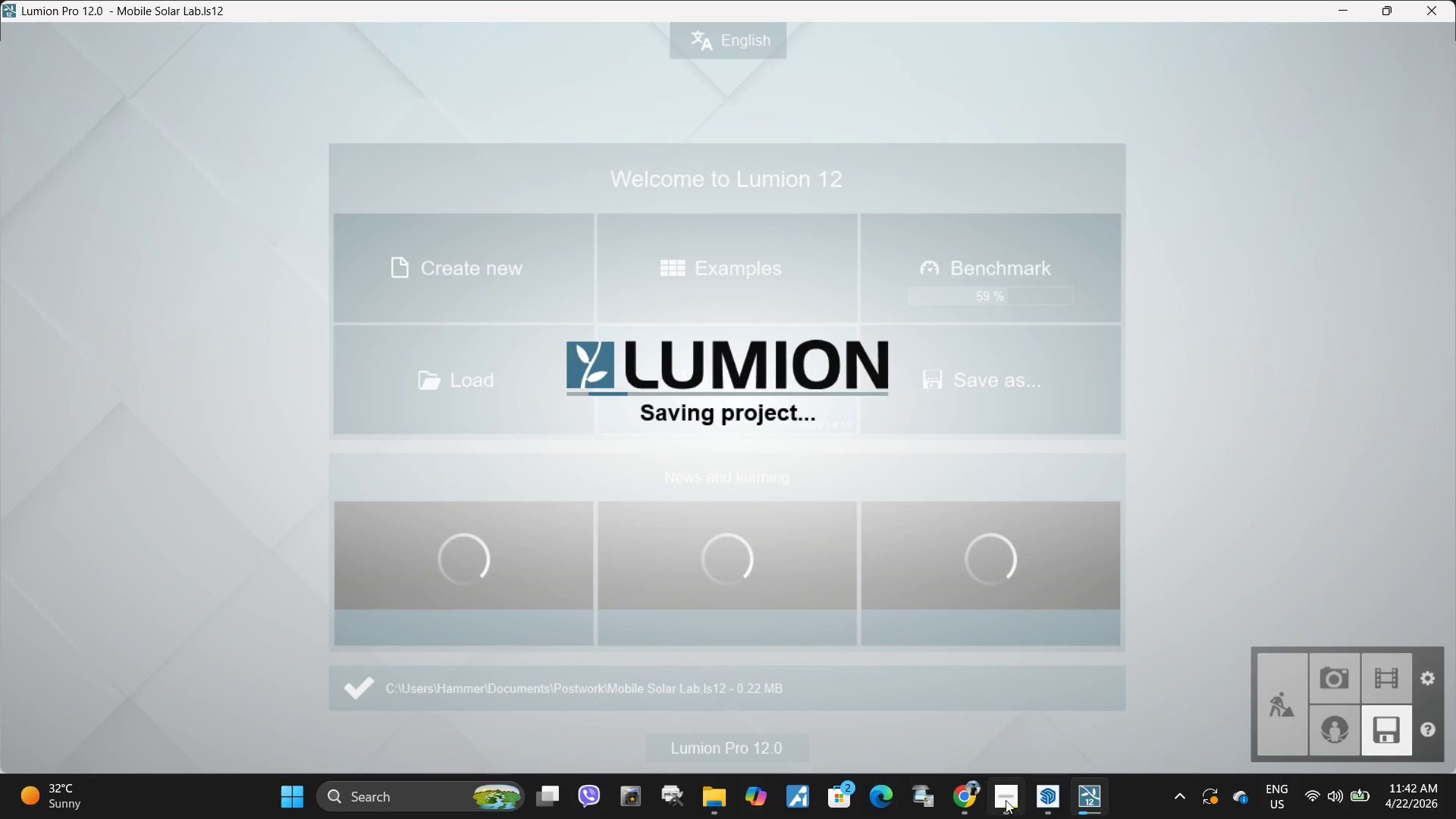 
left_click([1009, 808])